 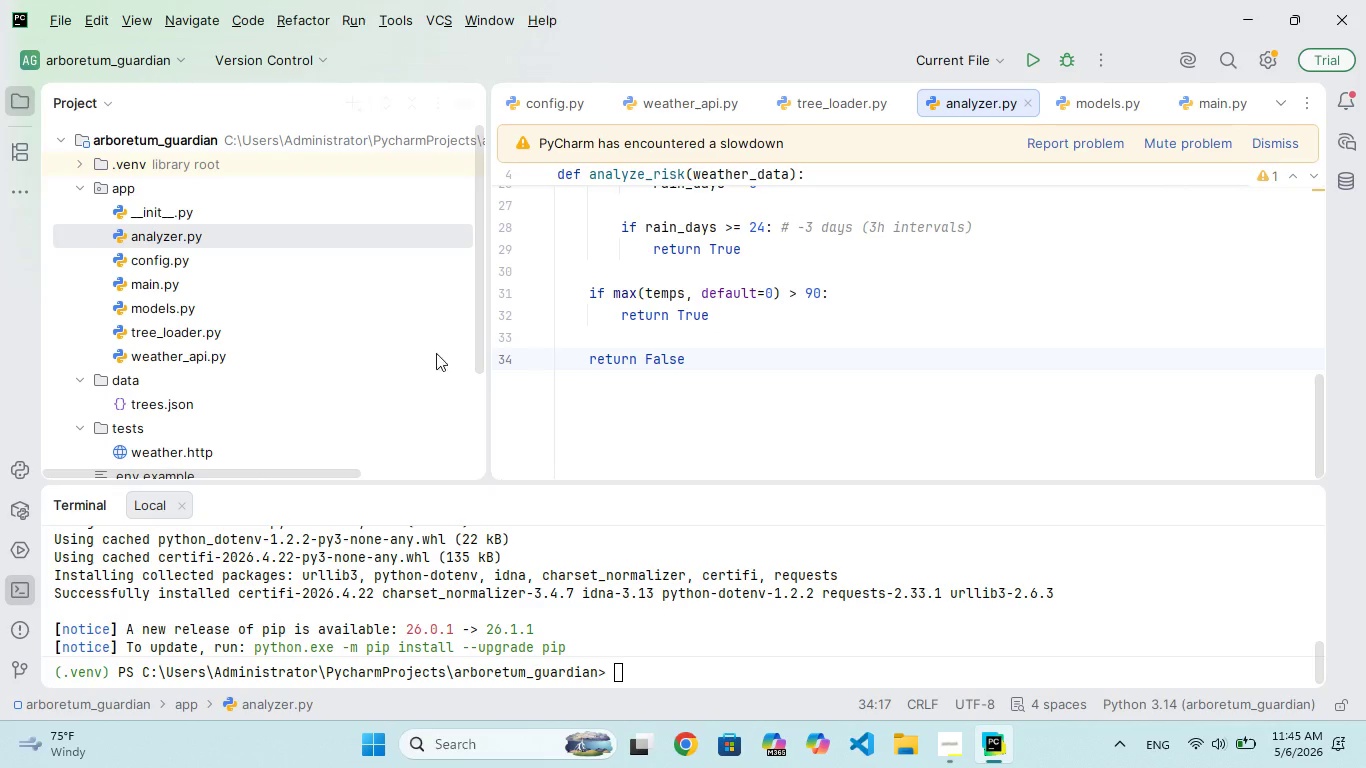 
left_click_drag(start_coordinate=[188, 286], to_coordinate=[193, 282])
 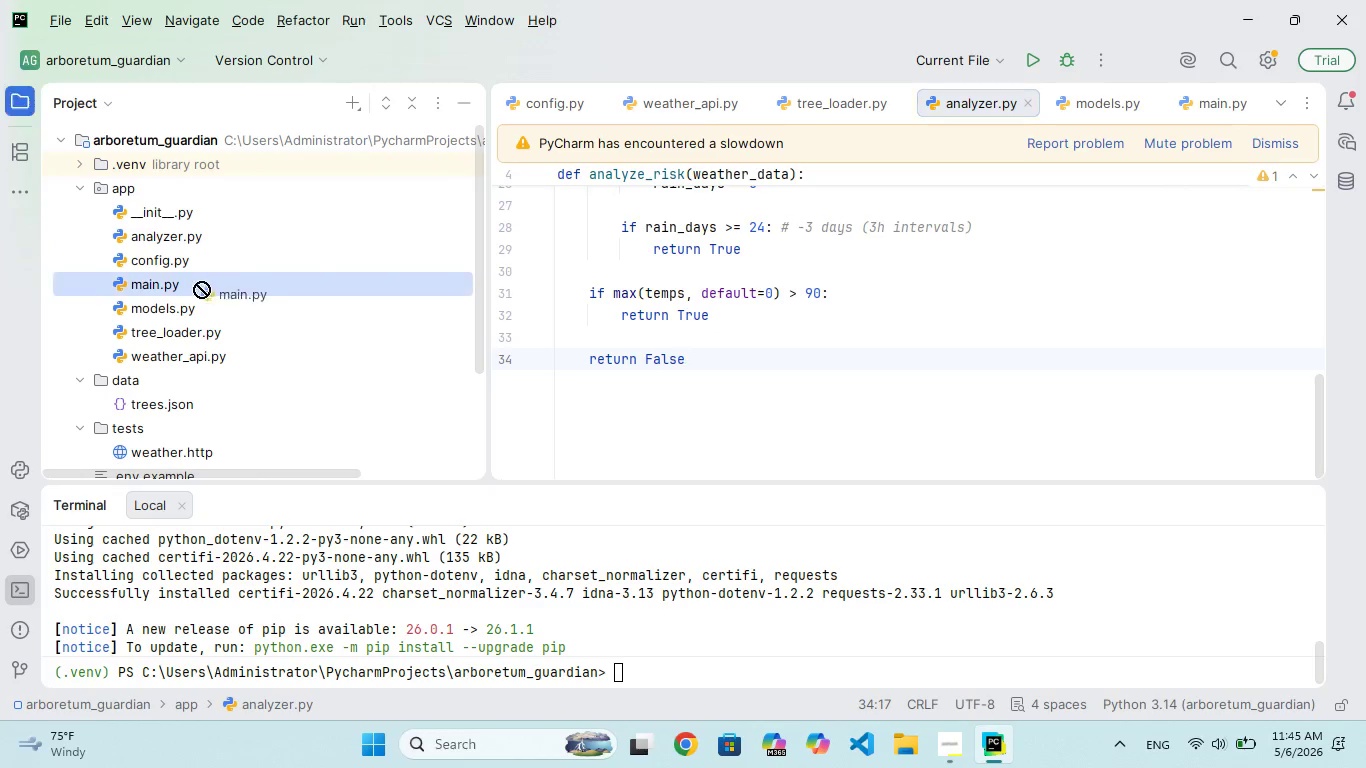 
left_click_drag(start_coordinate=[193, 282], to_coordinate=[198, 282])
 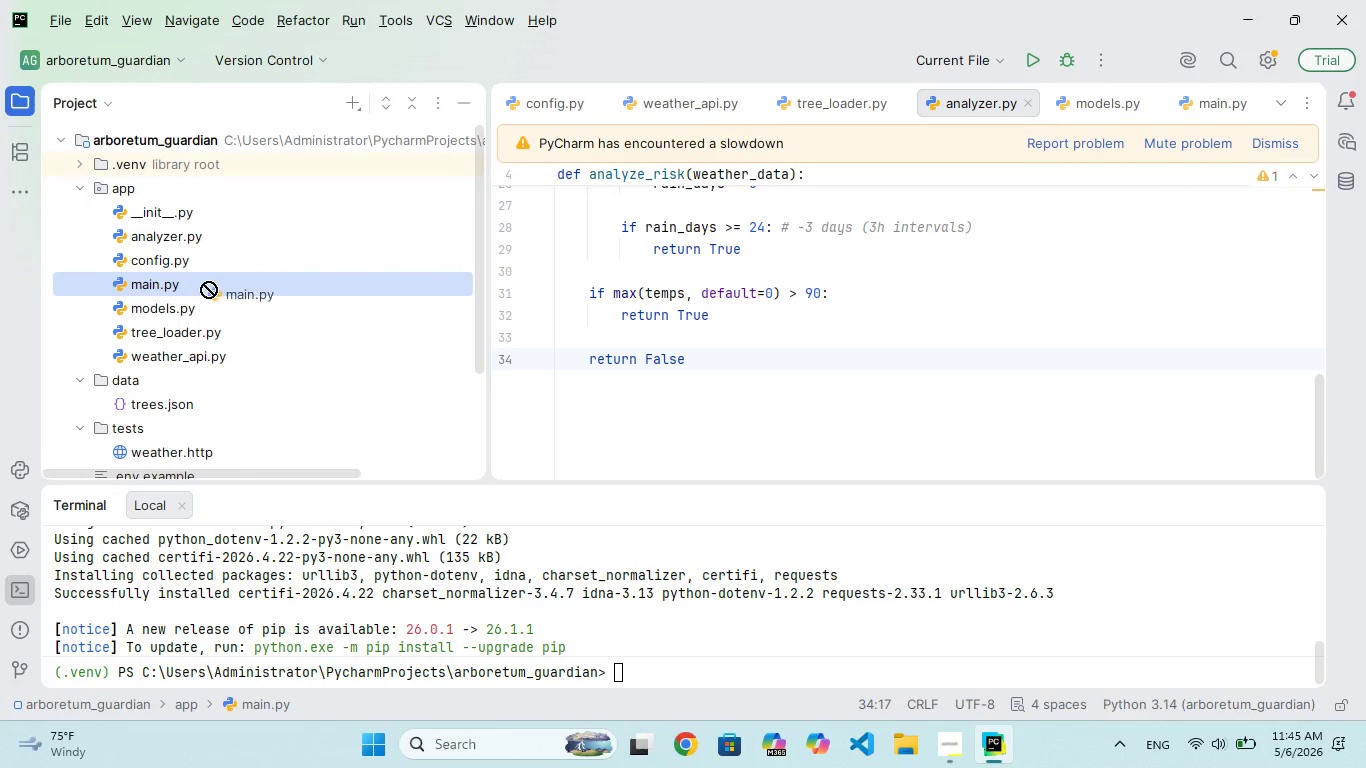 
left_click_drag(start_coordinate=[199, 282], to_coordinate=[206, 282])
 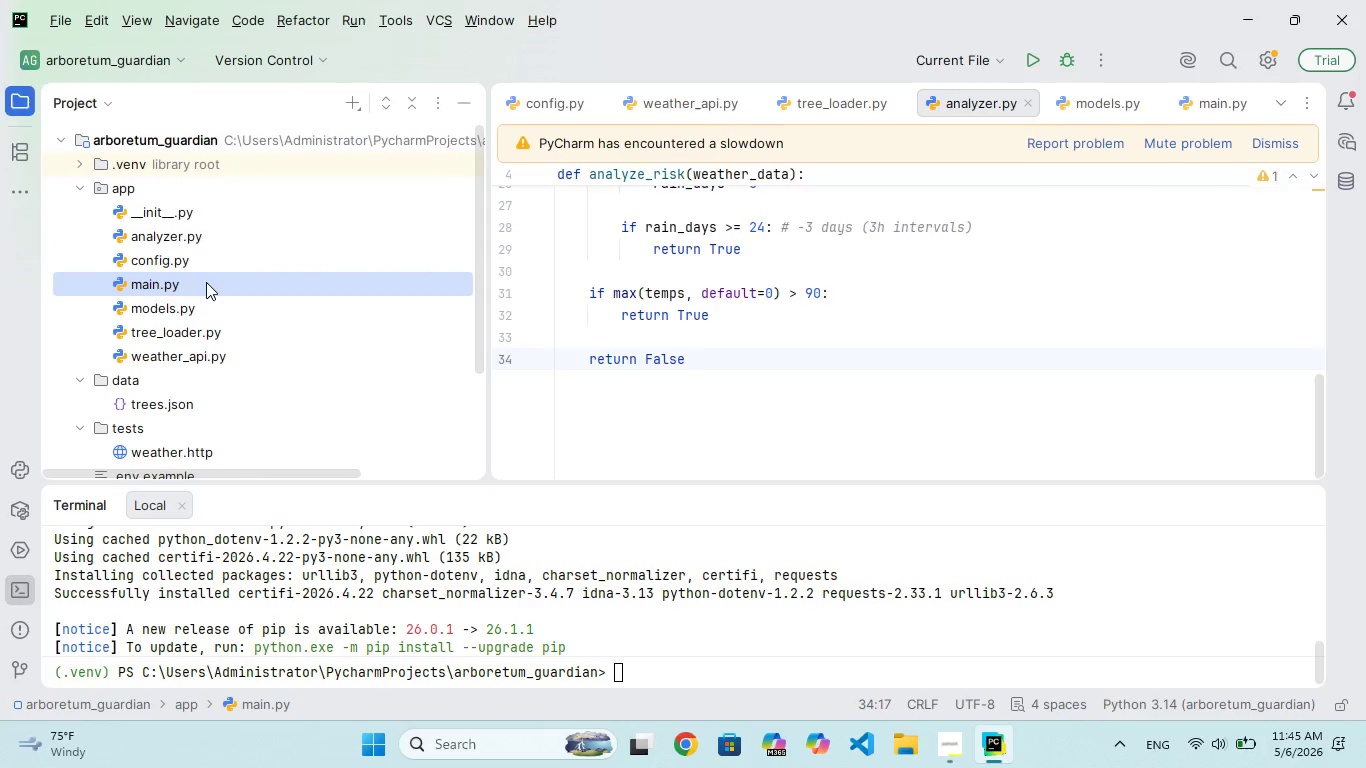 
double_click([206, 282])
 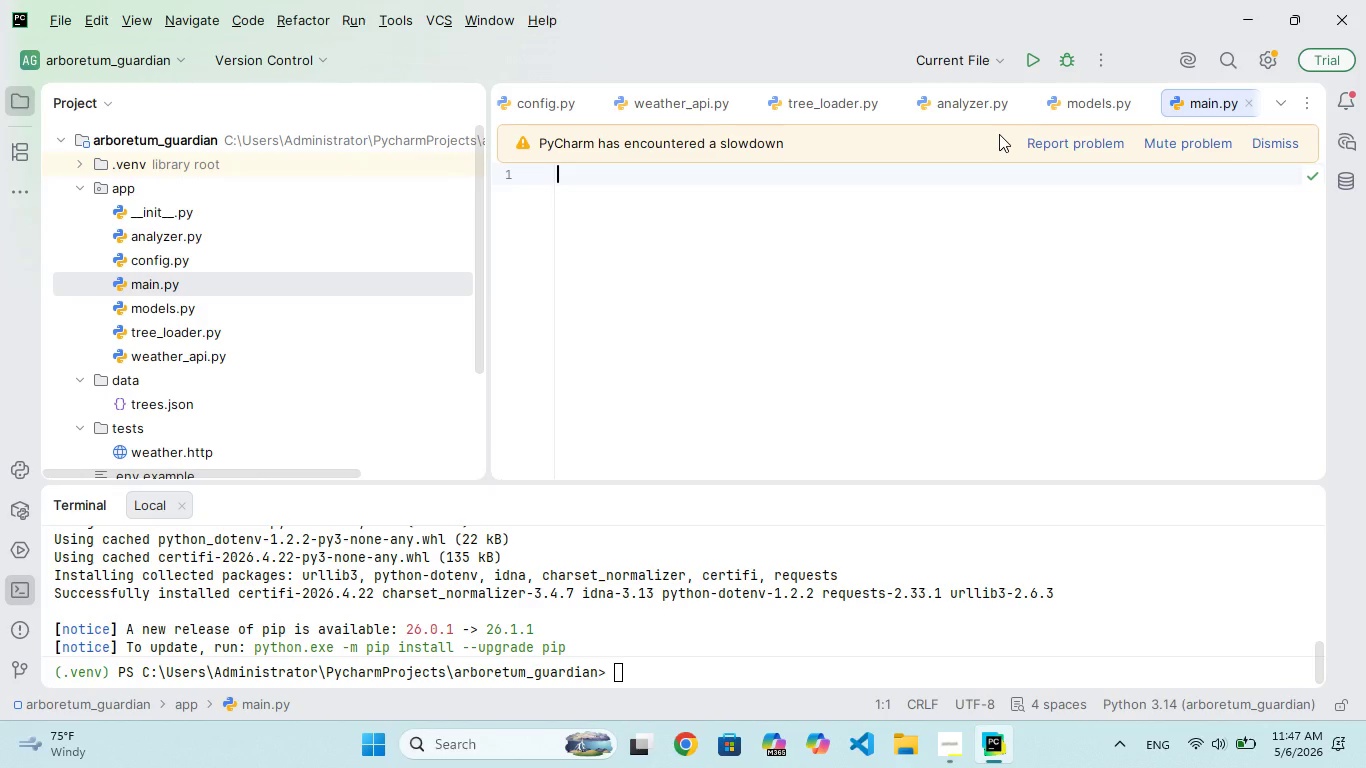 
wait(138.39)
 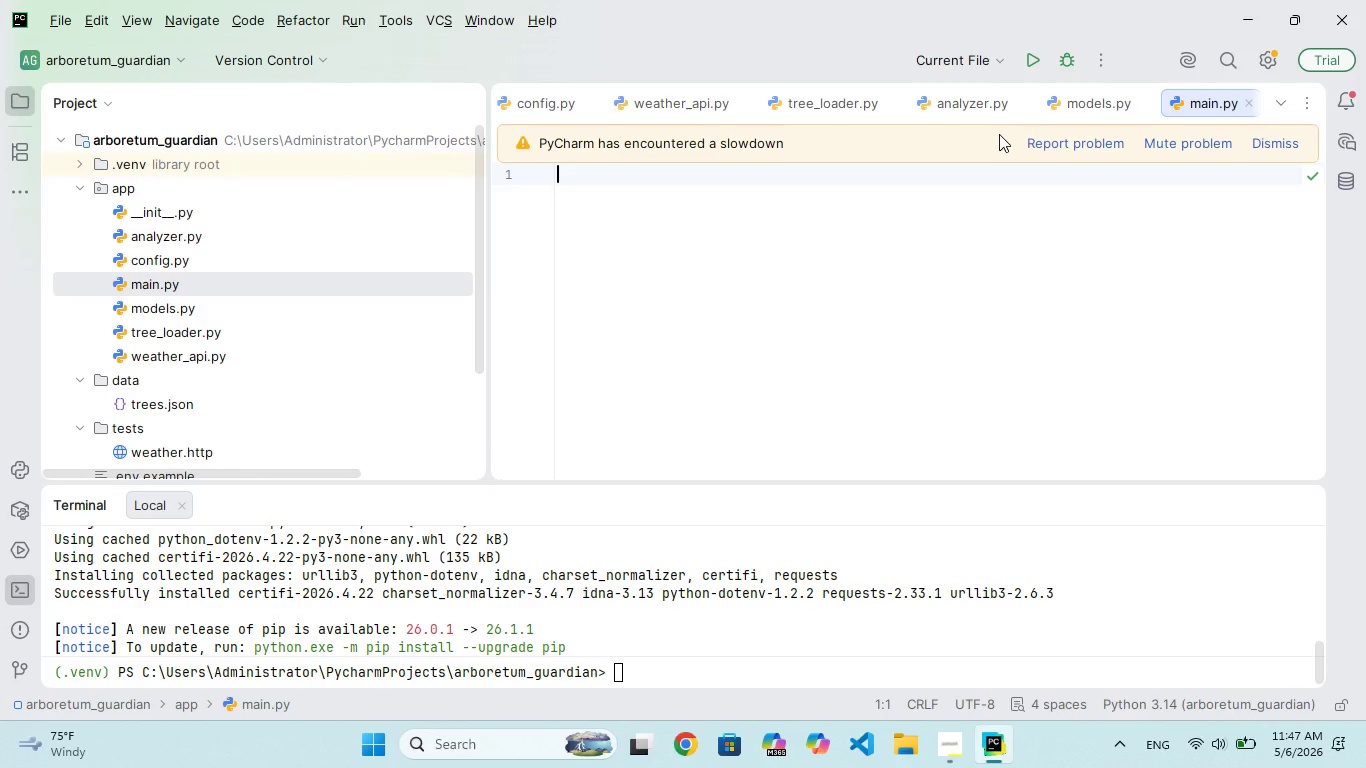 
type(from app.r)
key(Backspace)
type(tree_loader import lod_recent_trees)
 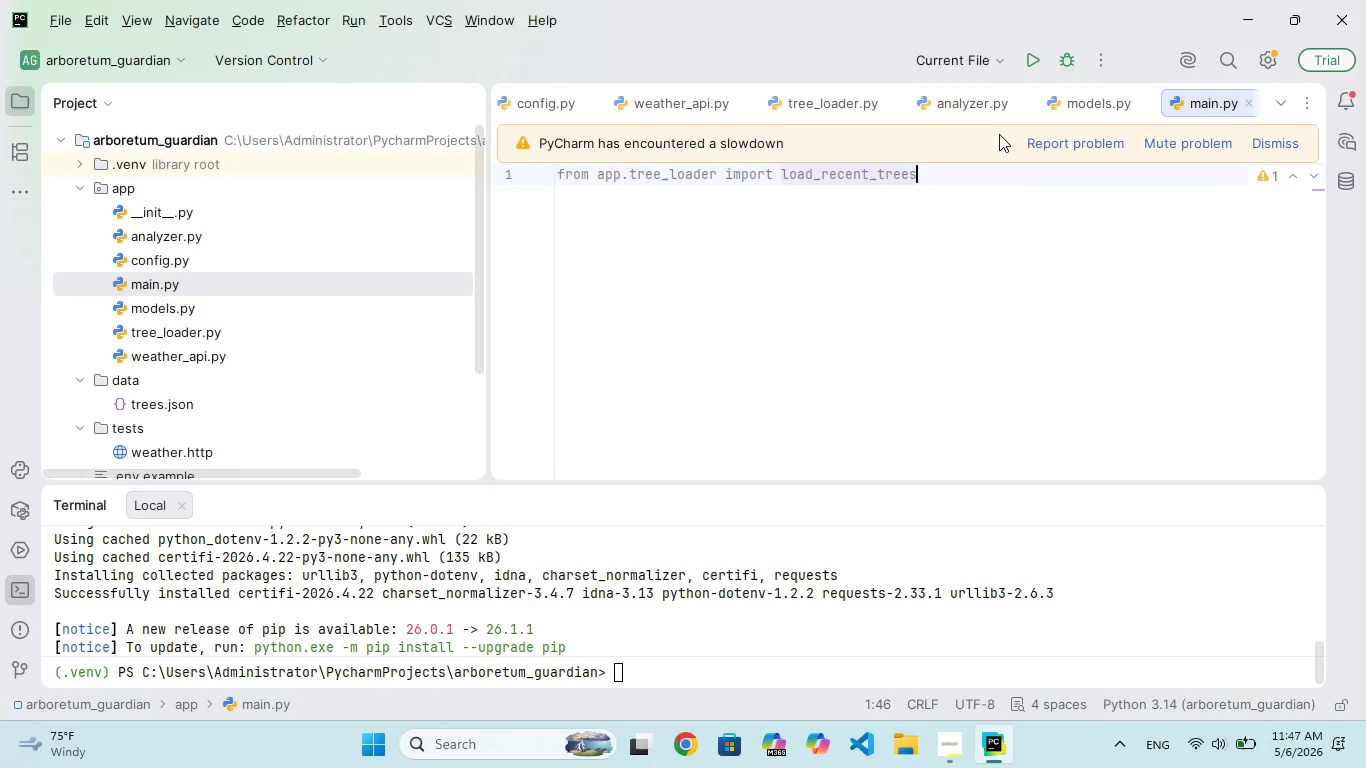 
key(Enter)
 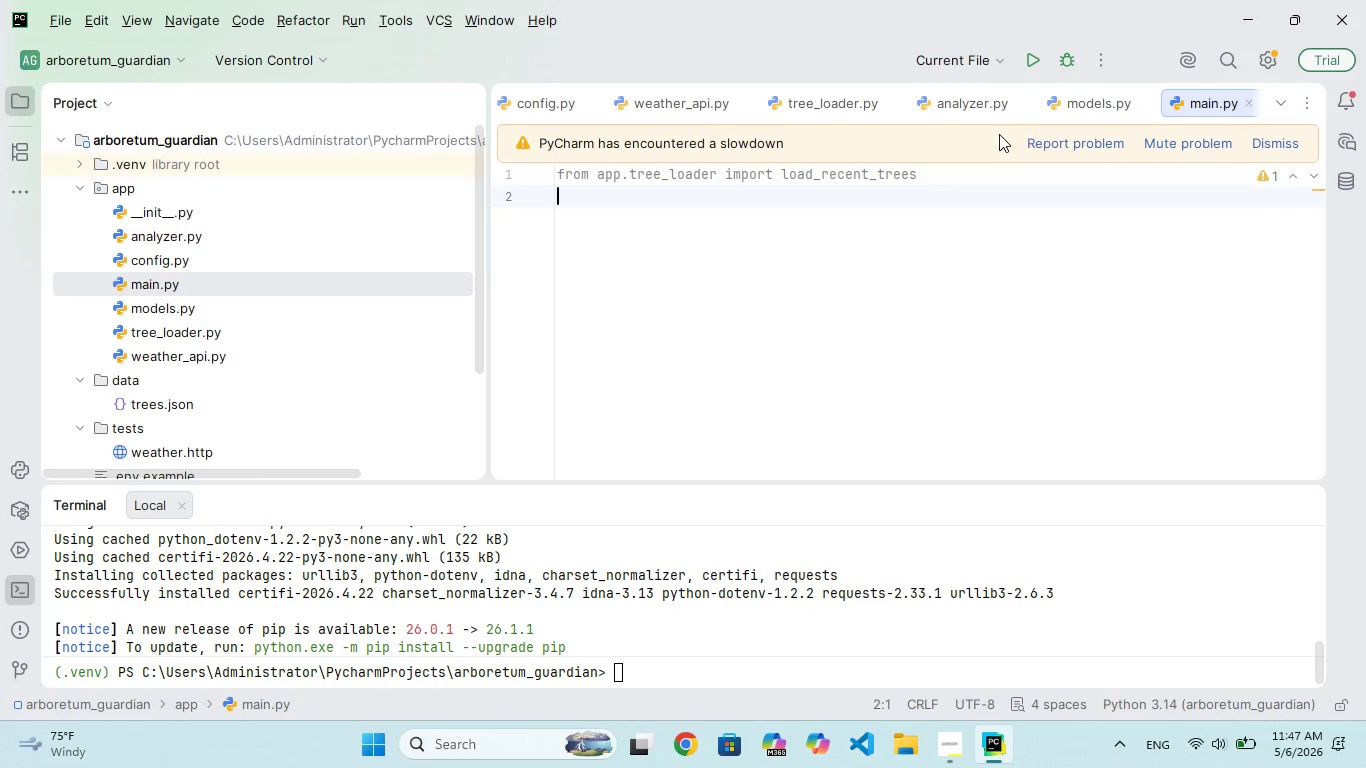 
type(from app.weather_api import get_weather)
 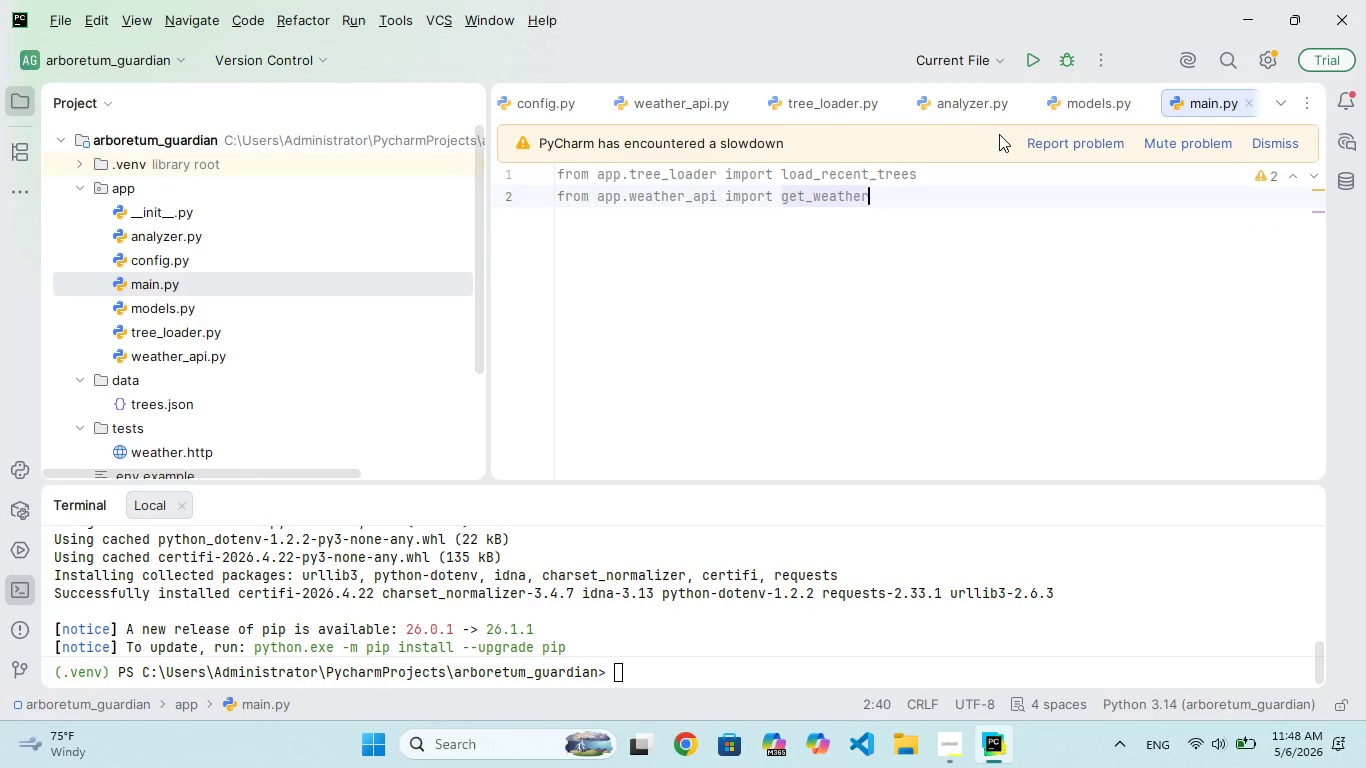 
key(Enter)
 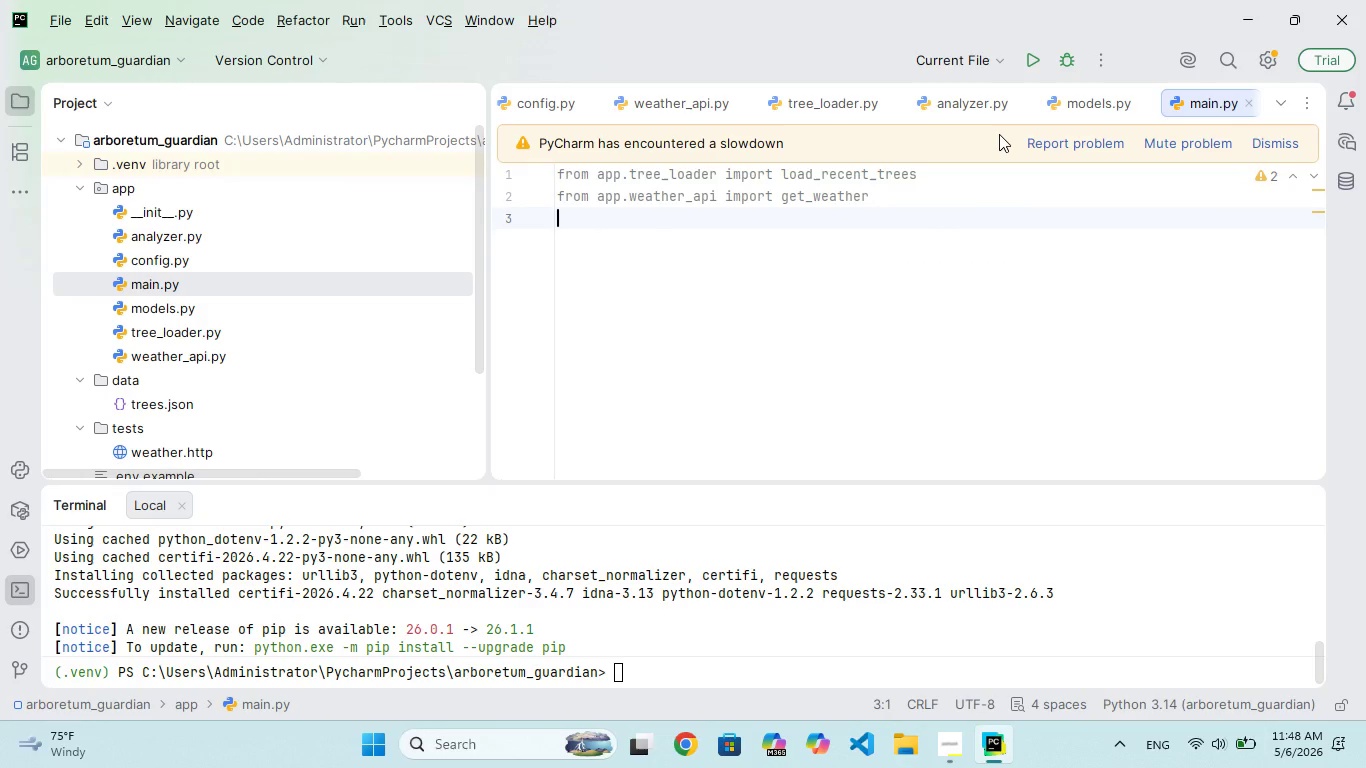 
type(from app.weather)
key(Backspace)
key(Backspace)
key(Backspace)
key(Backspace)
key(Backspace)
key(Backspace)
key(Backspace)
type(analyzer import analyze)
 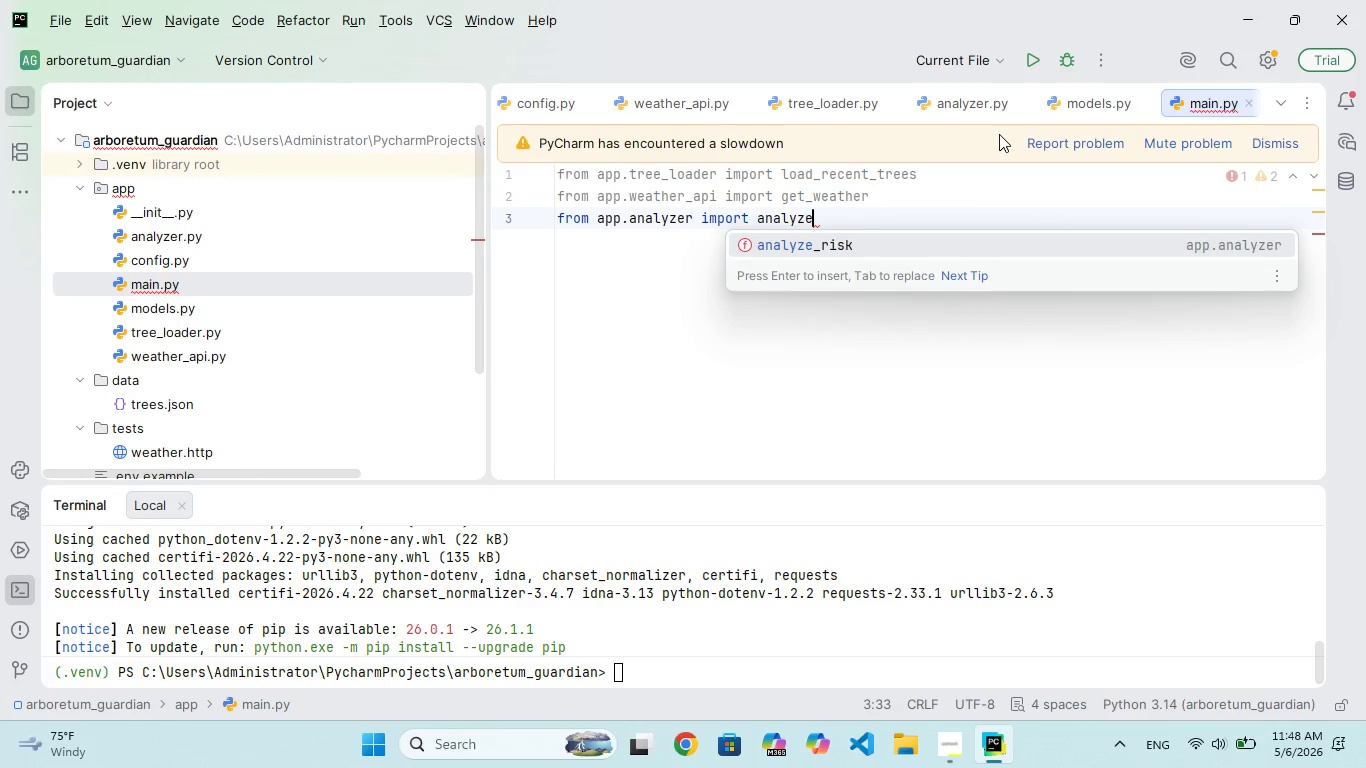 
type(_risk)
 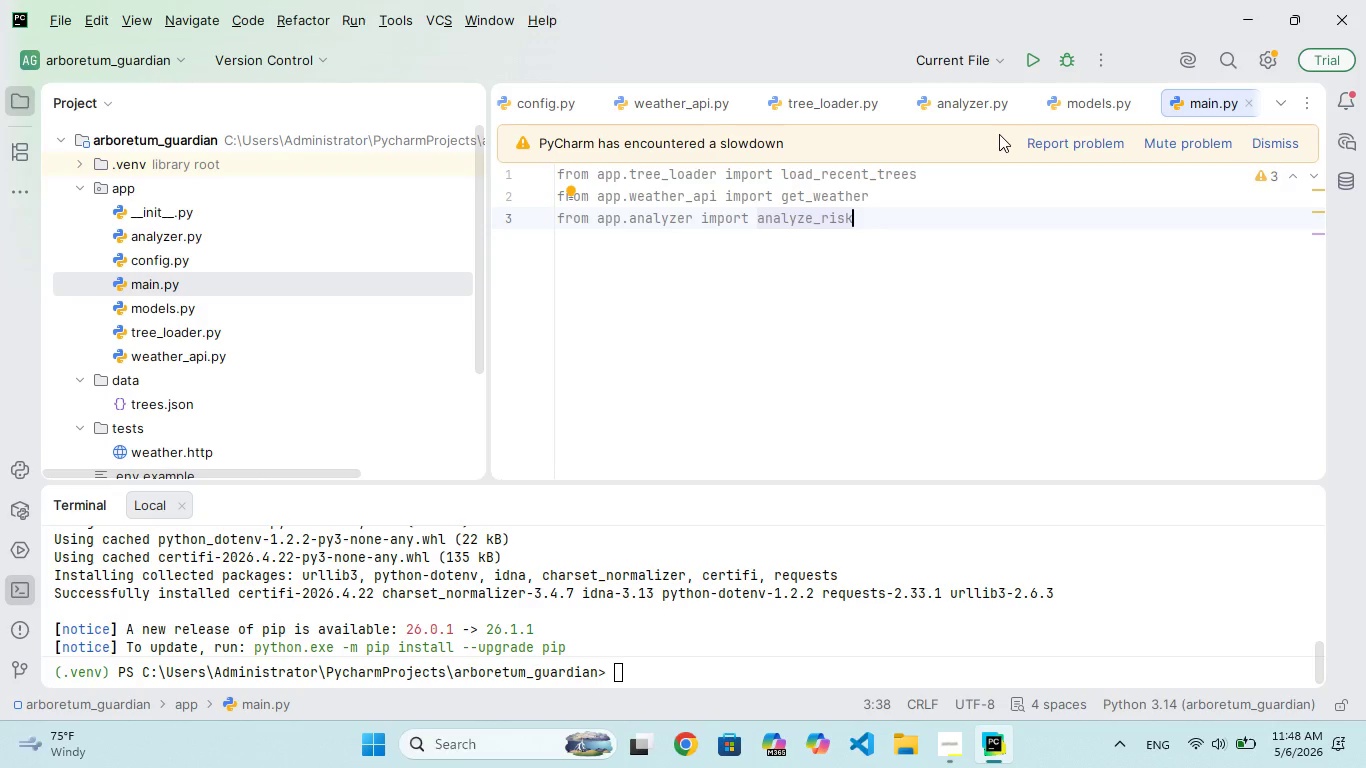 
key(Enter)
 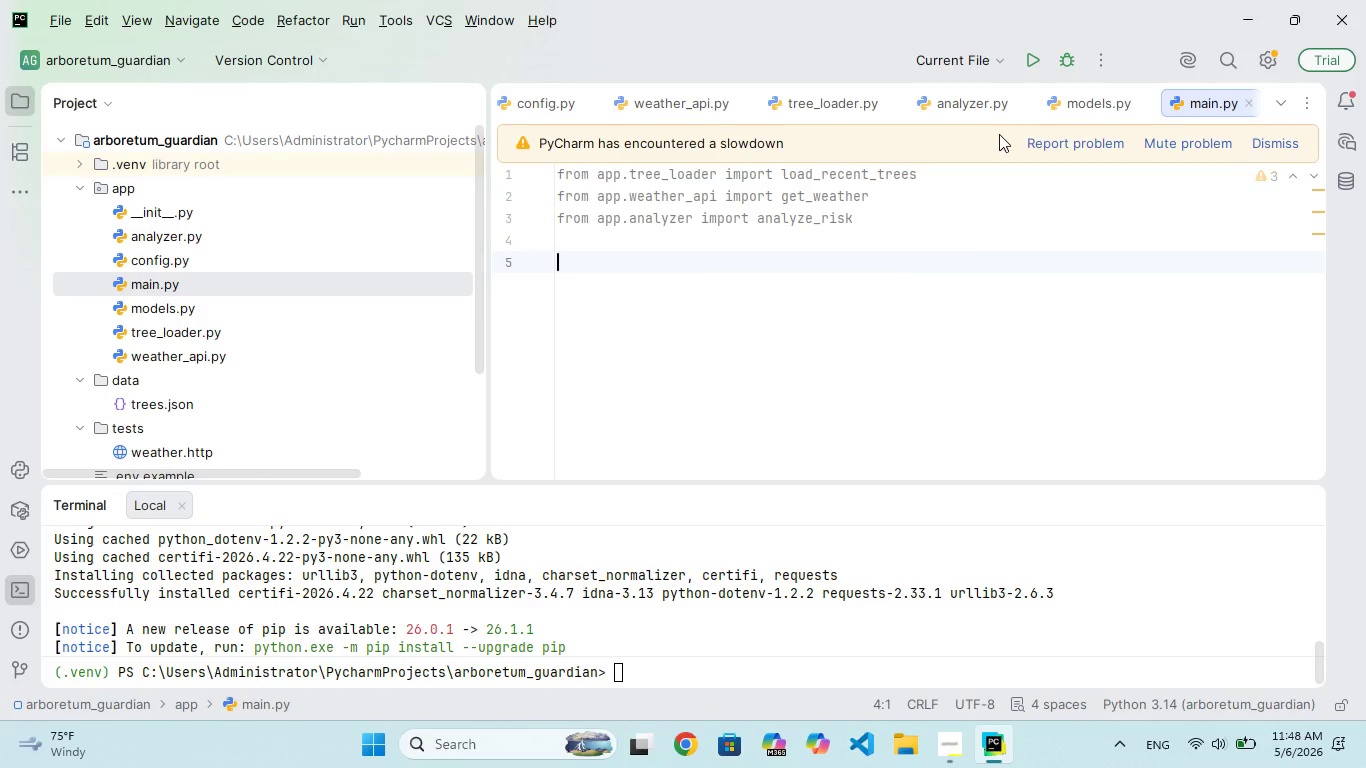 
key(Enter)
 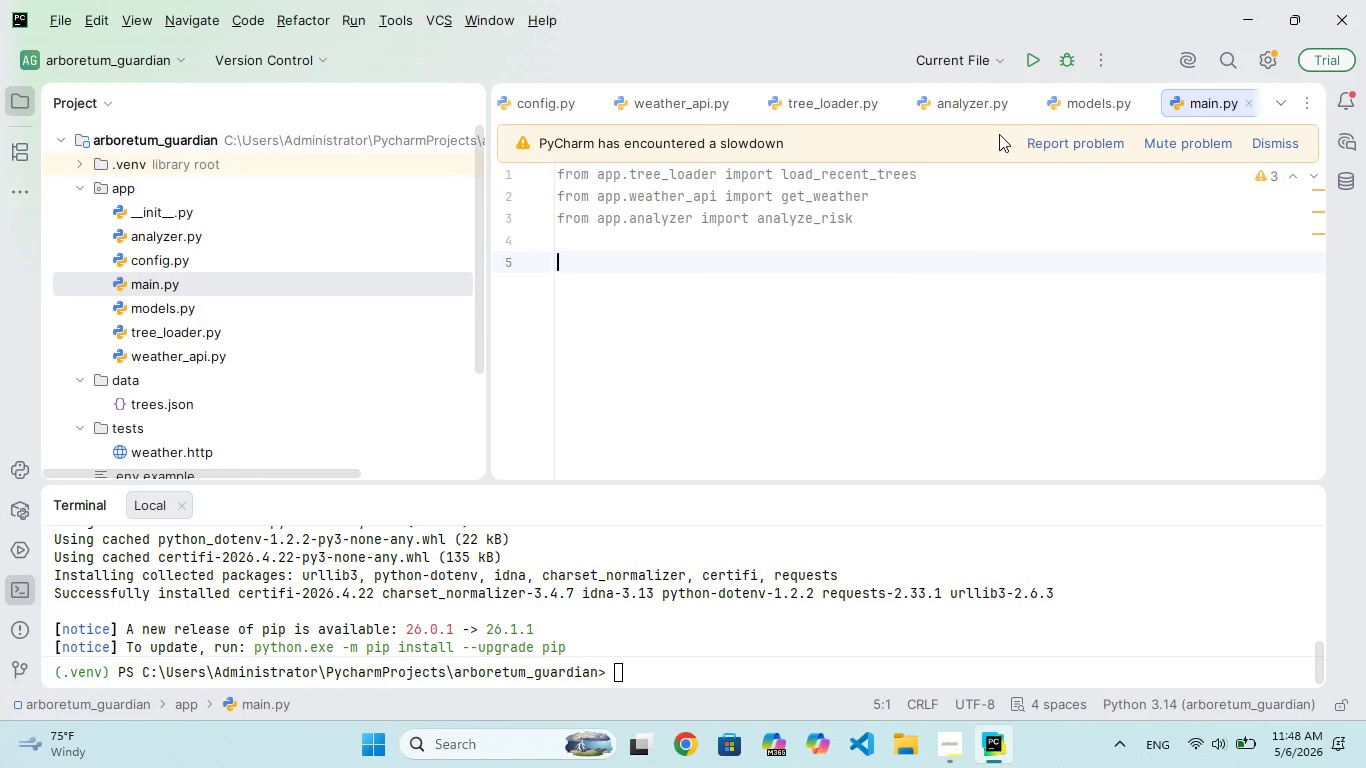 
type(def run()
 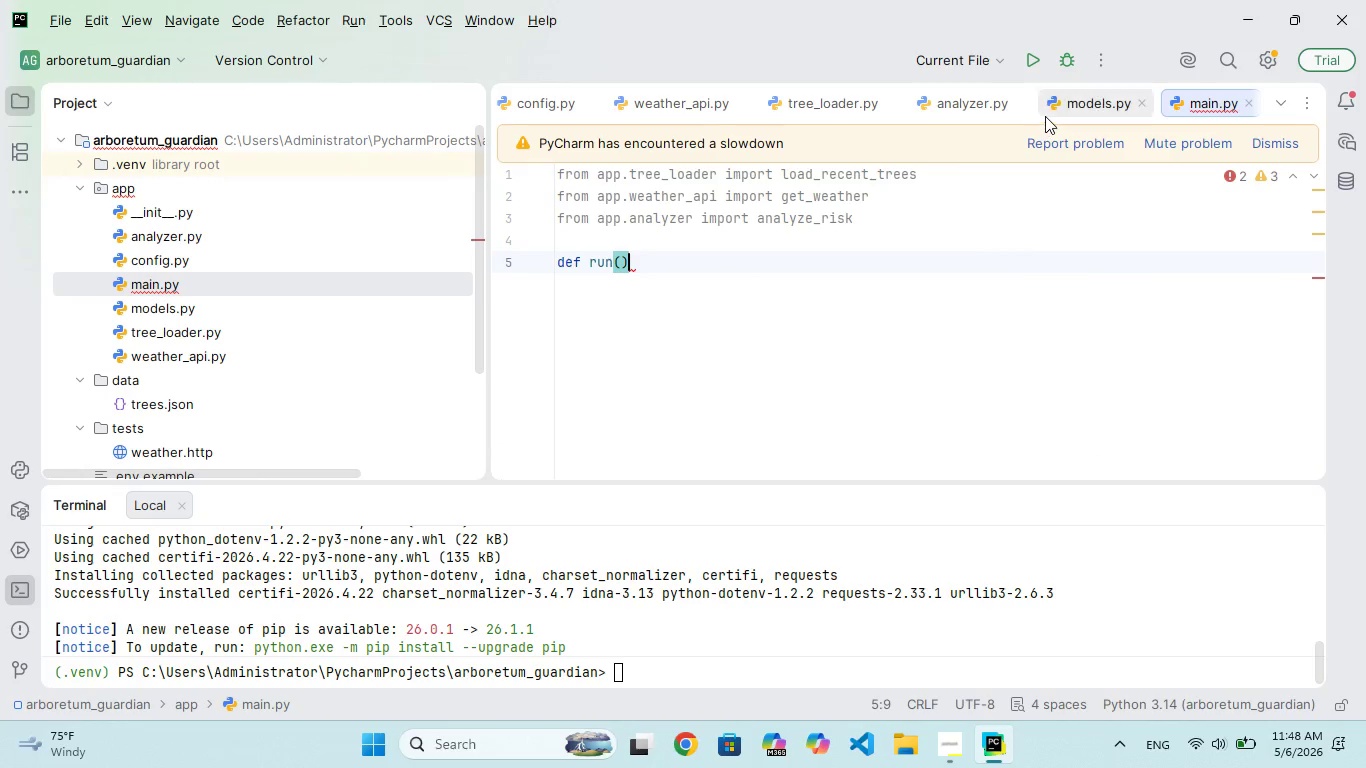 
 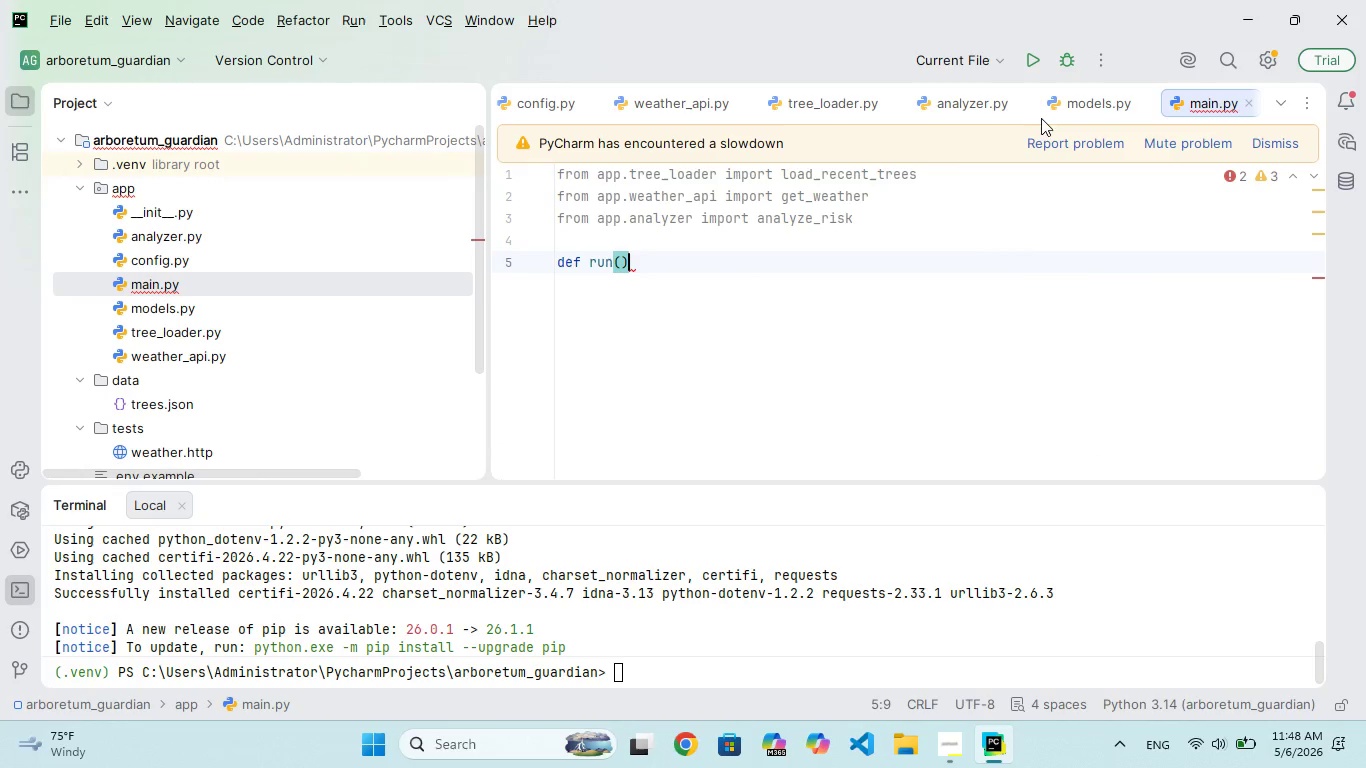 
key(ArrowRight)
 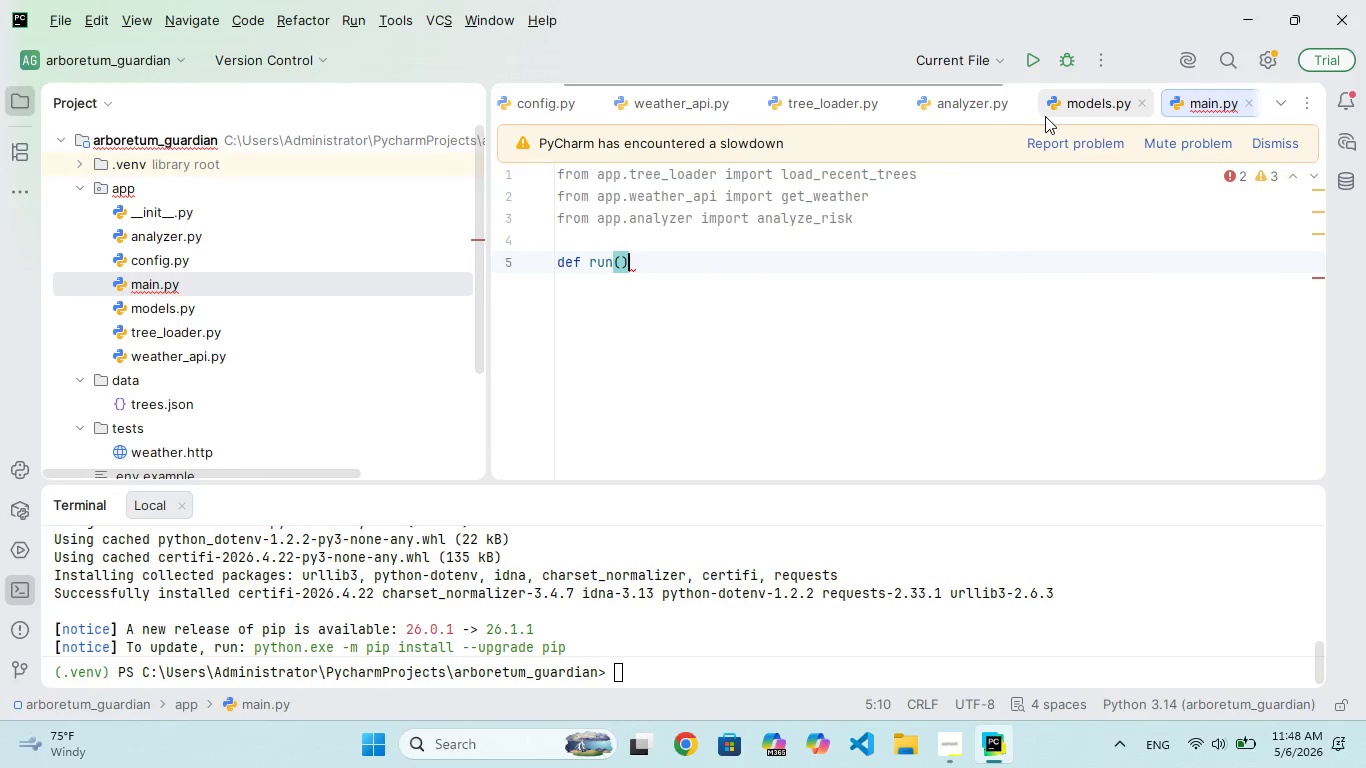 
key(Shift+Semicolon)
 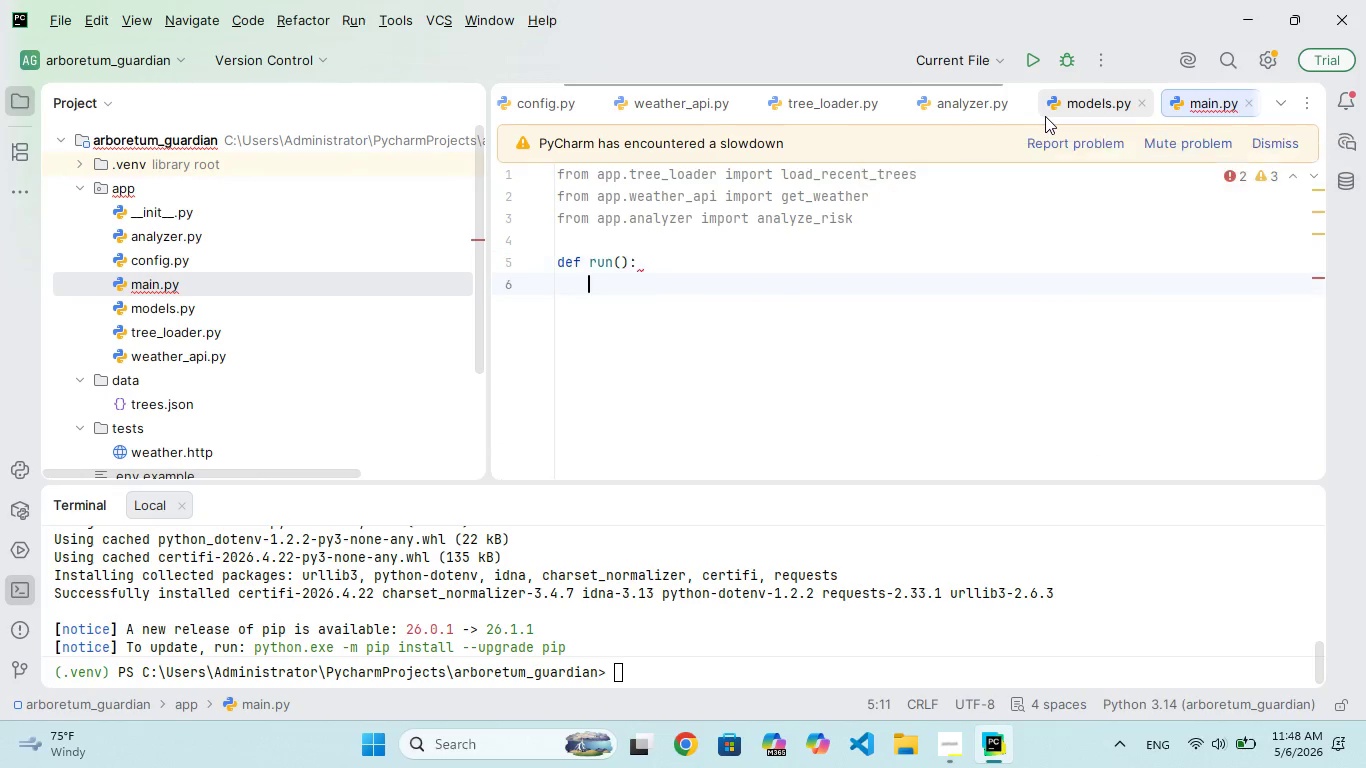 
key(Enter)
 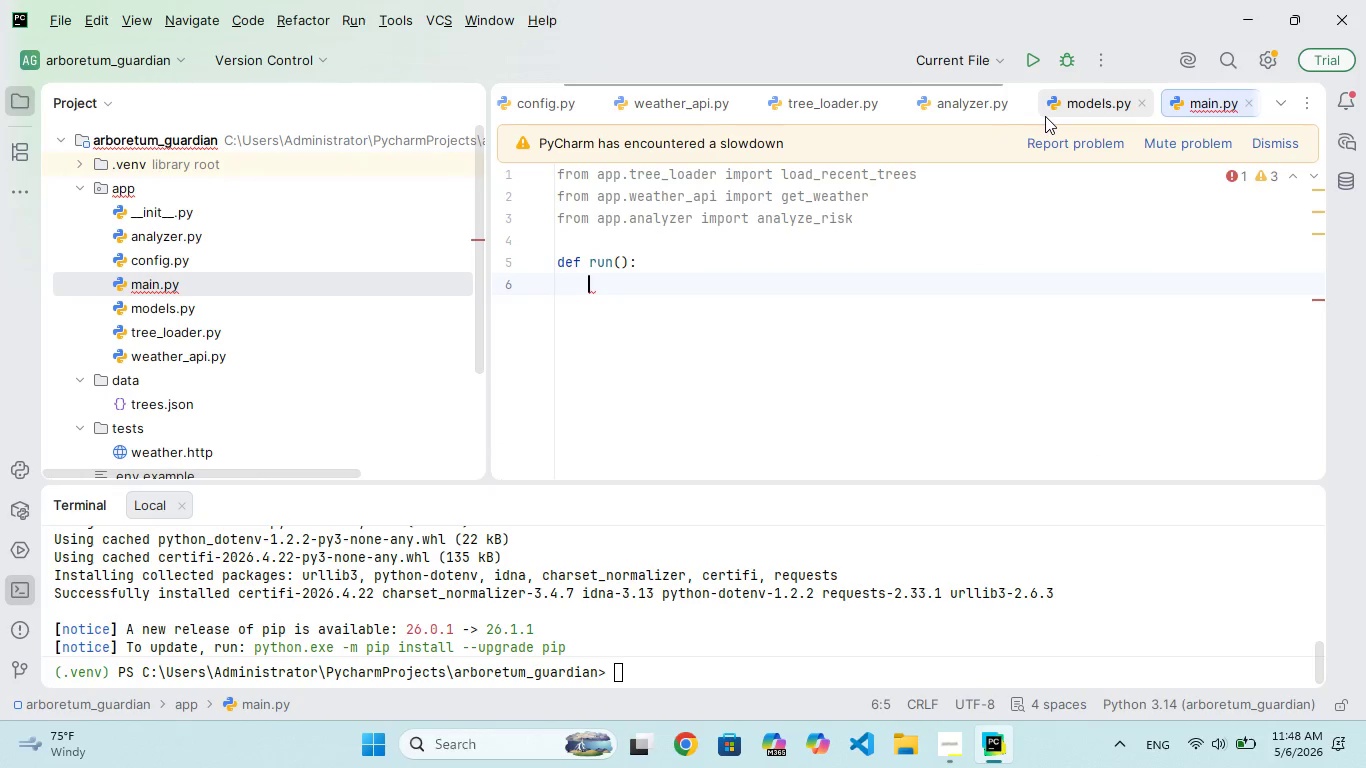 
type(trees -[Home]=[Home])
key(Backspace)
type(trees = load_reet_trees("day)
key(Backspace)
type(ta/trees.jon)
 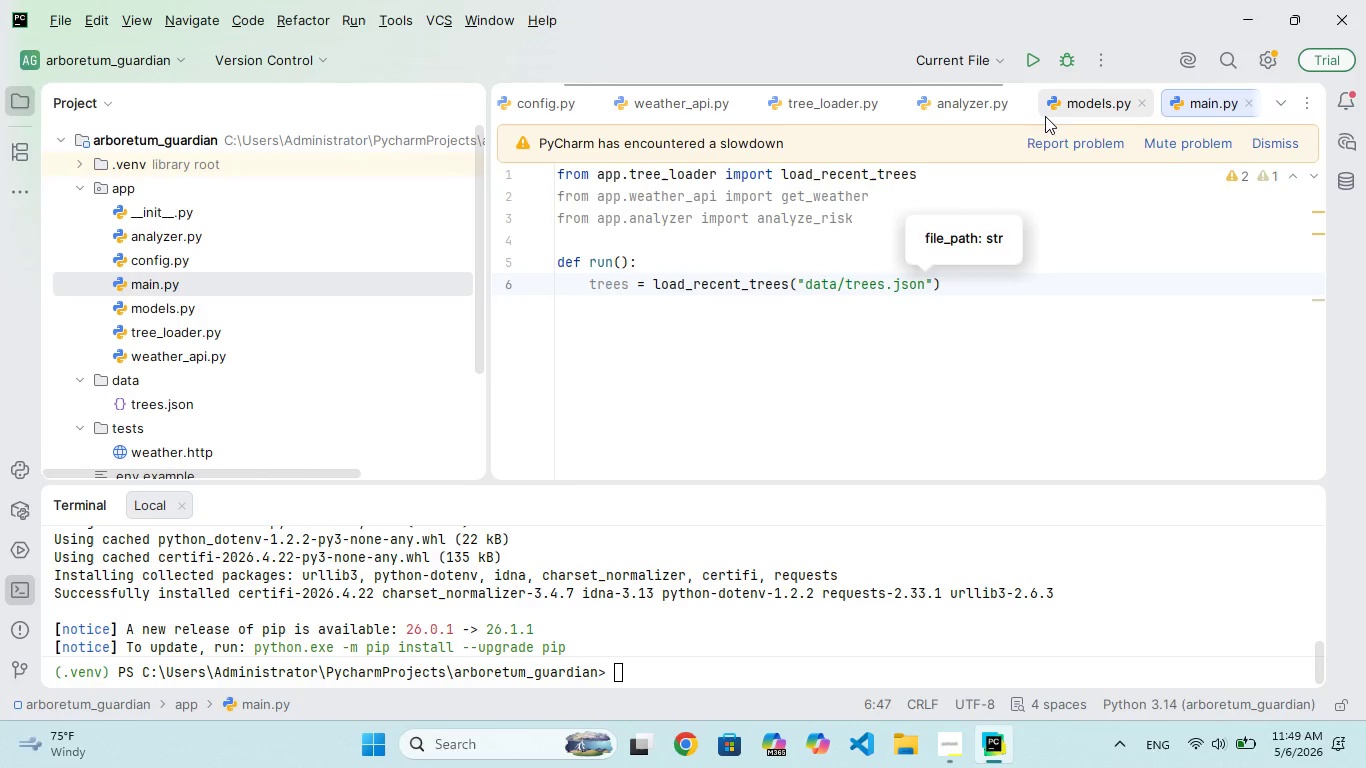 
hold_key(key=ArrowRight, duration=0.86)
 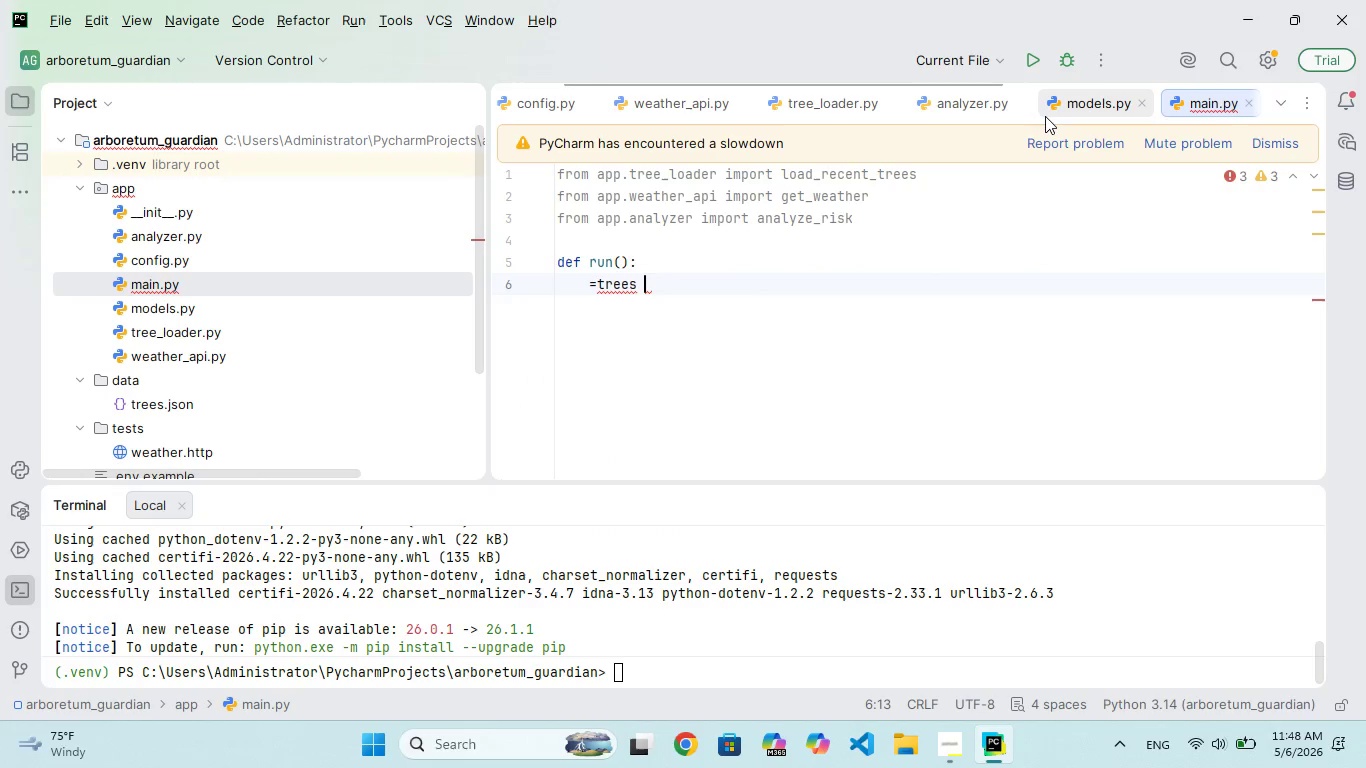 
hold_key(key=C, duration=0.31)
 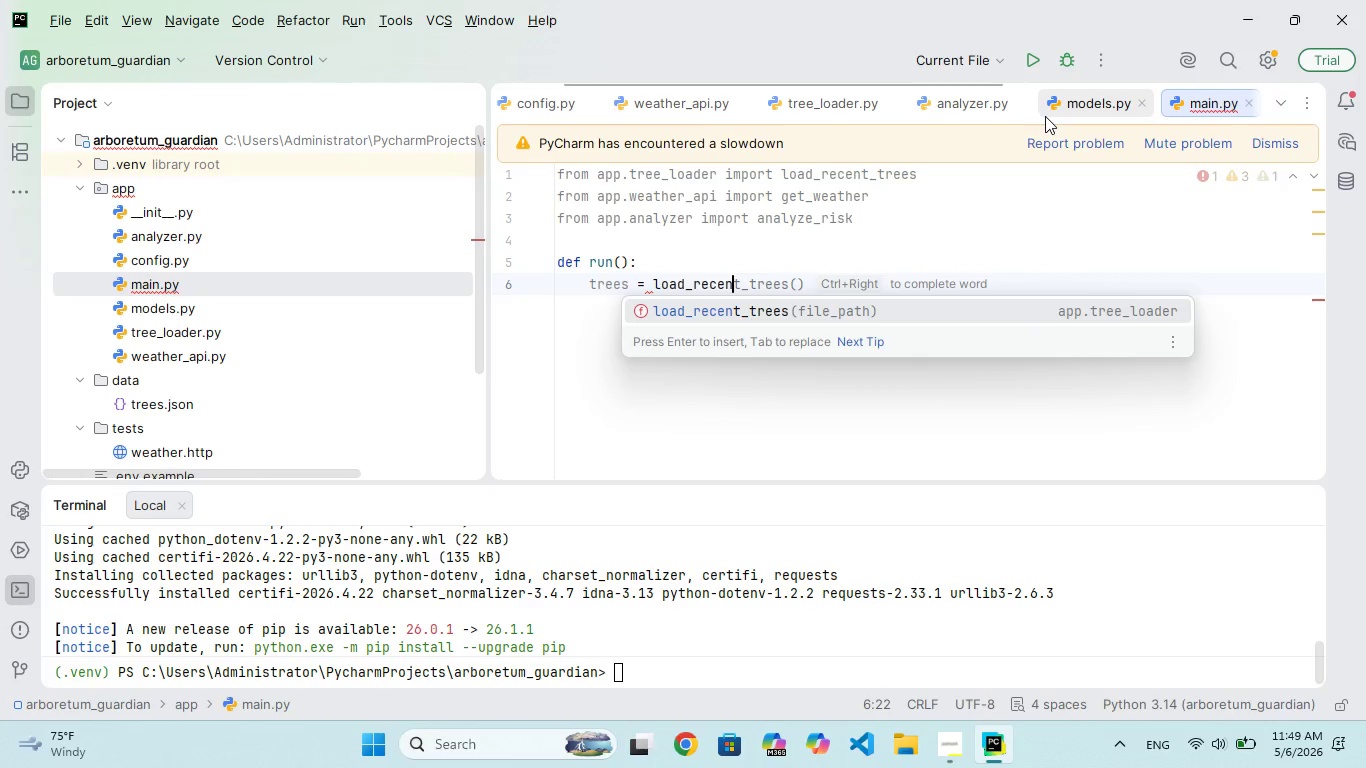 
hold_key(key=S, duration=0.36)
 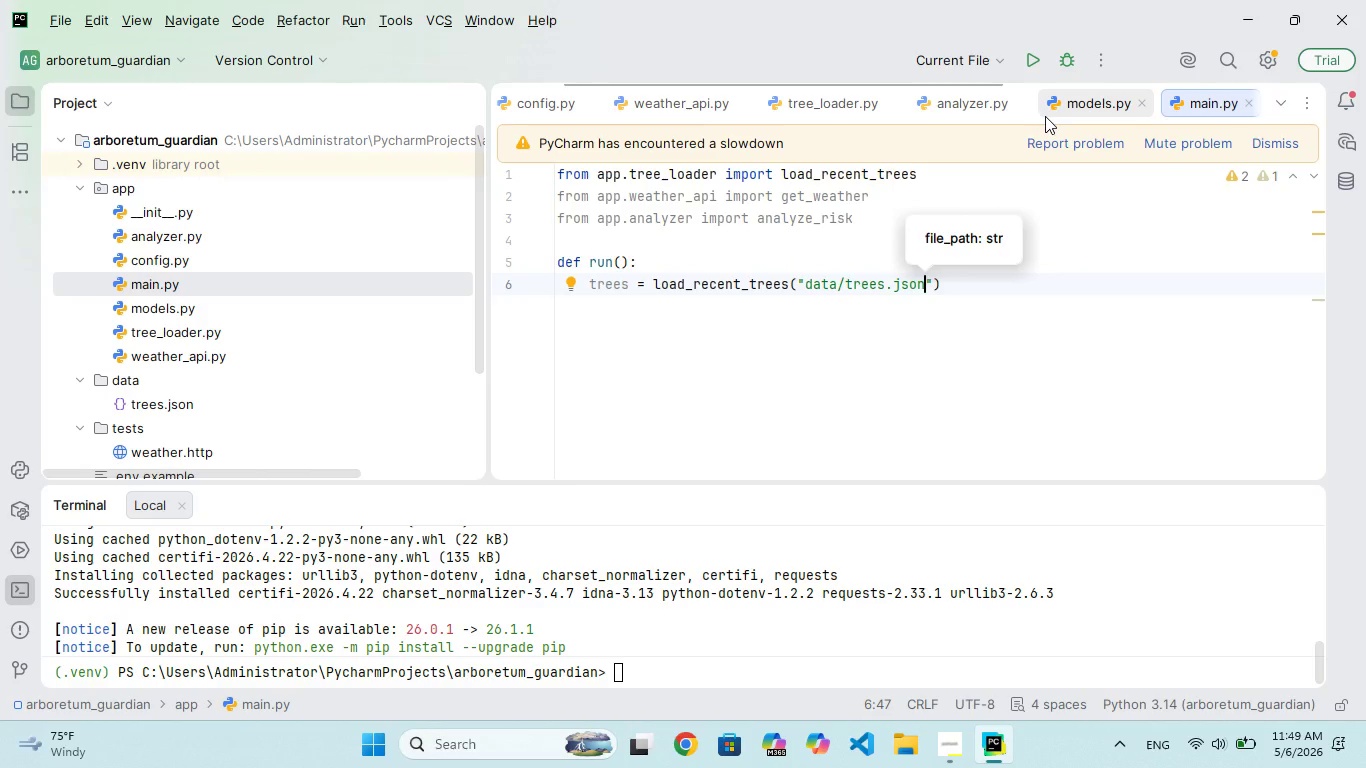 
key(ArrowRight)
 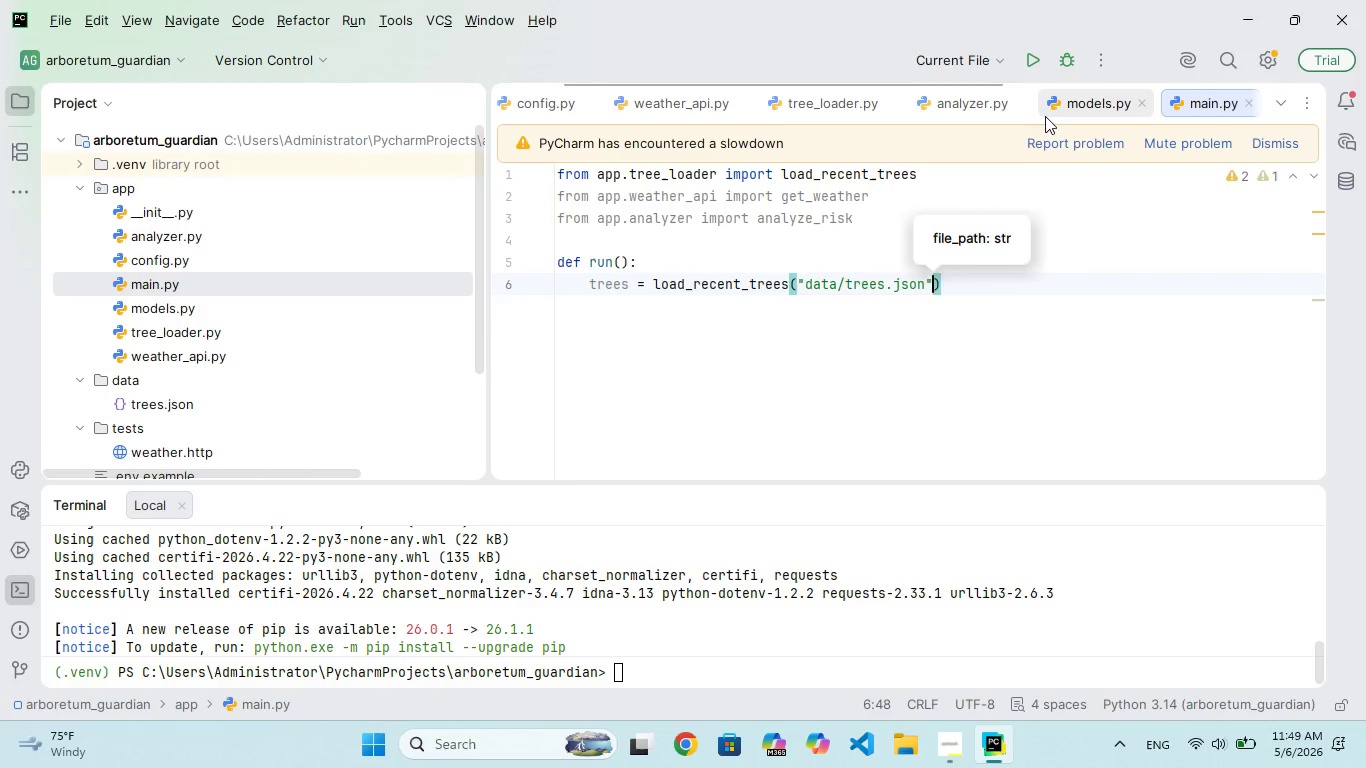 
key(ArrowRight)
 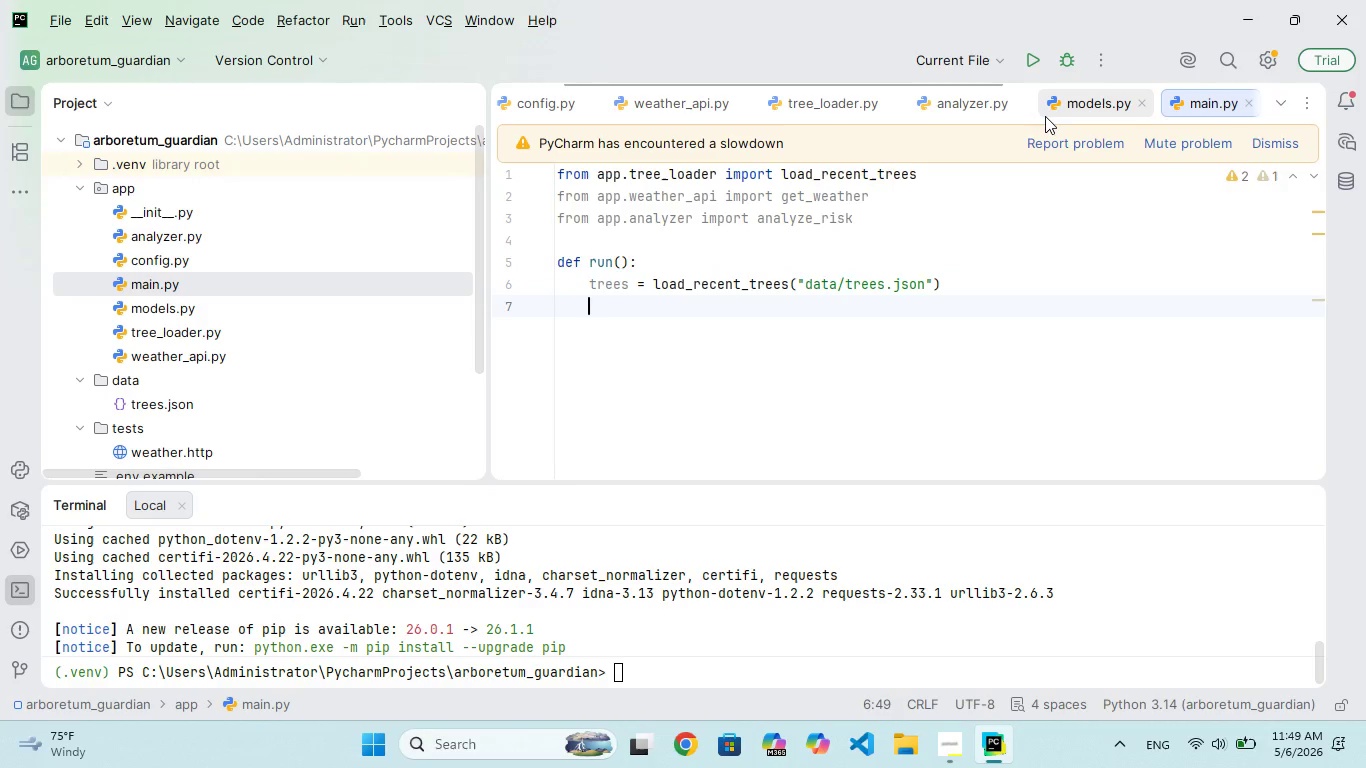 
key(Enter)
 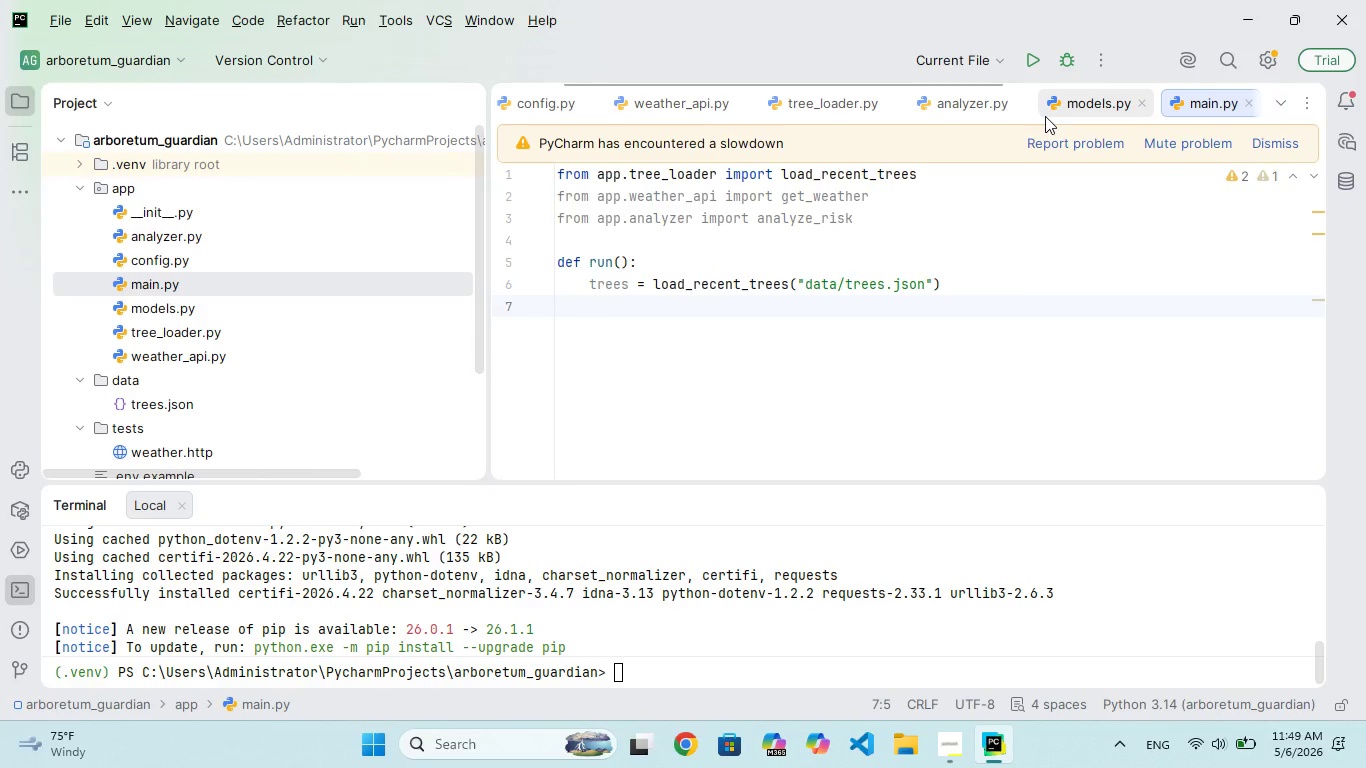 
key(Enter)
 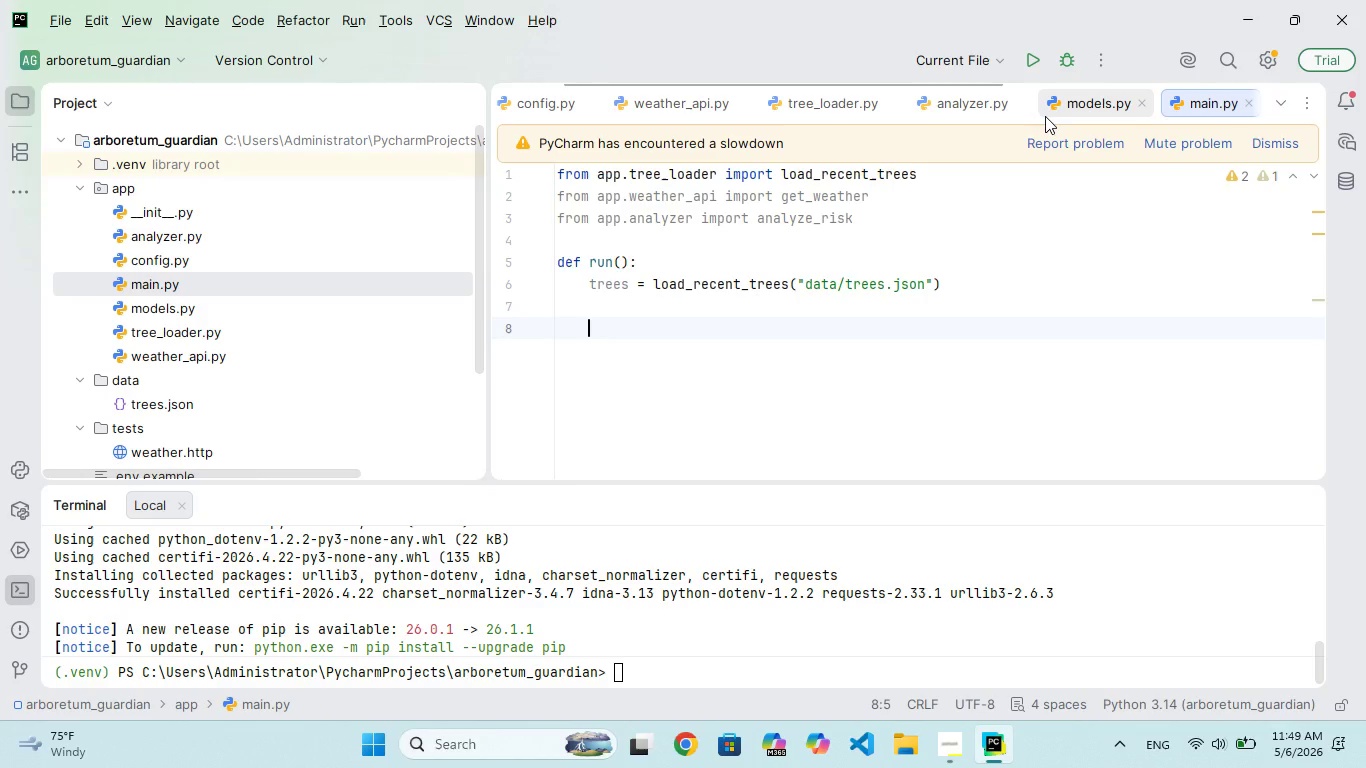 
type(care)
 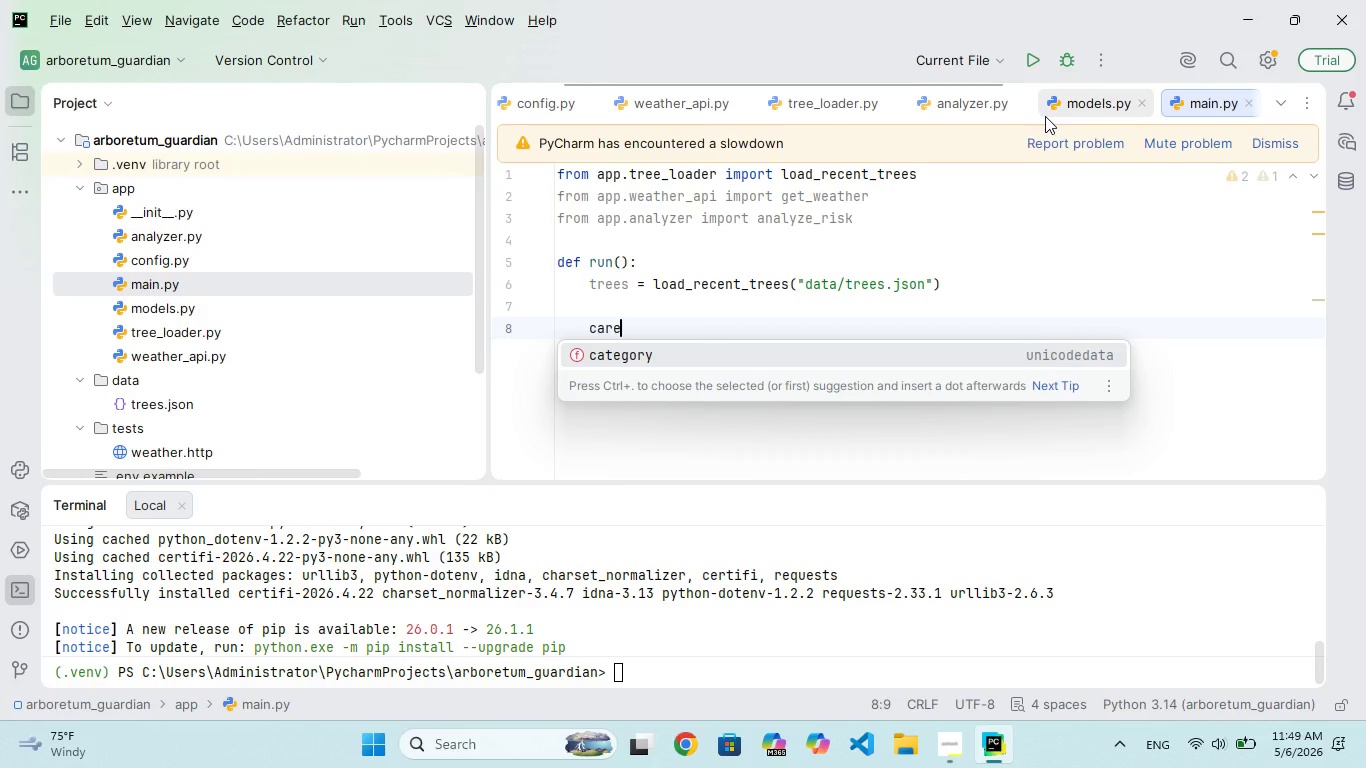 
type(_lit = [)
 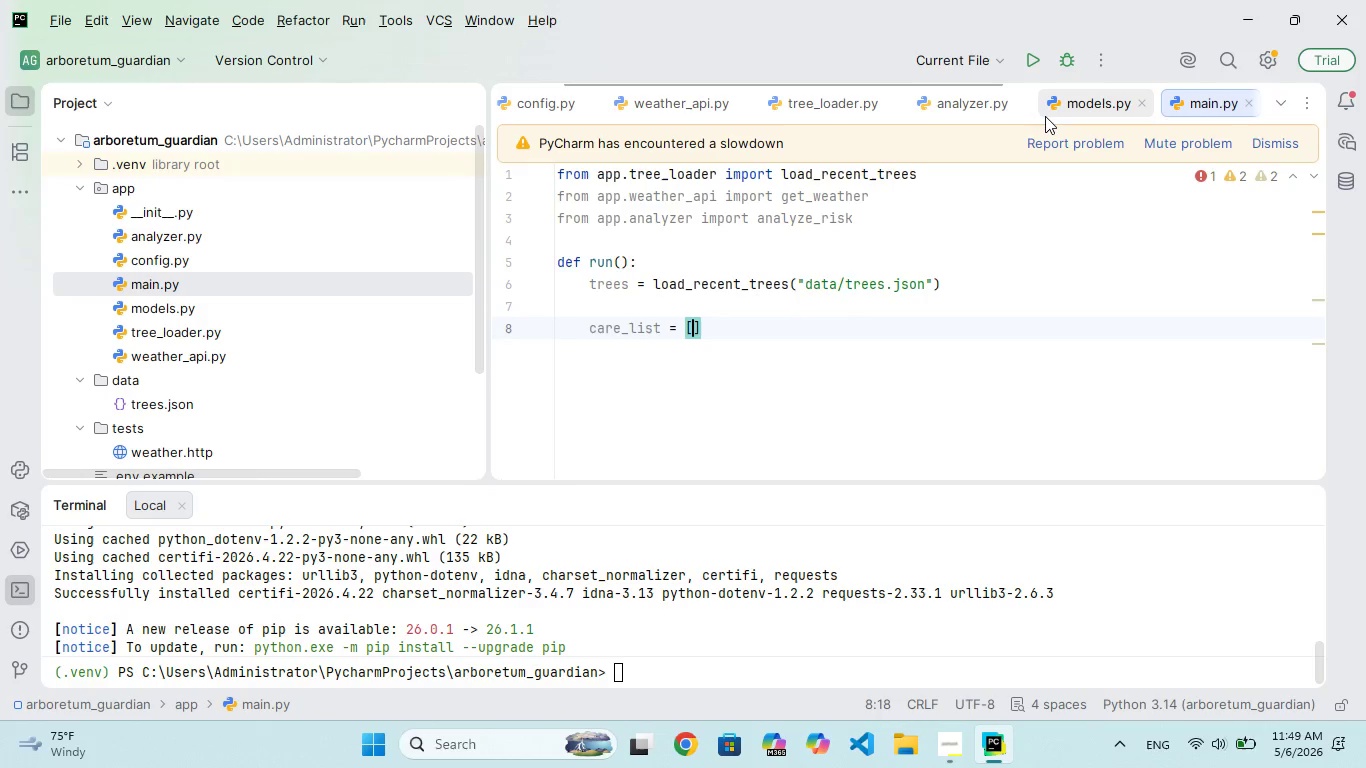 
hold_key(key=S, duration=0.34)
 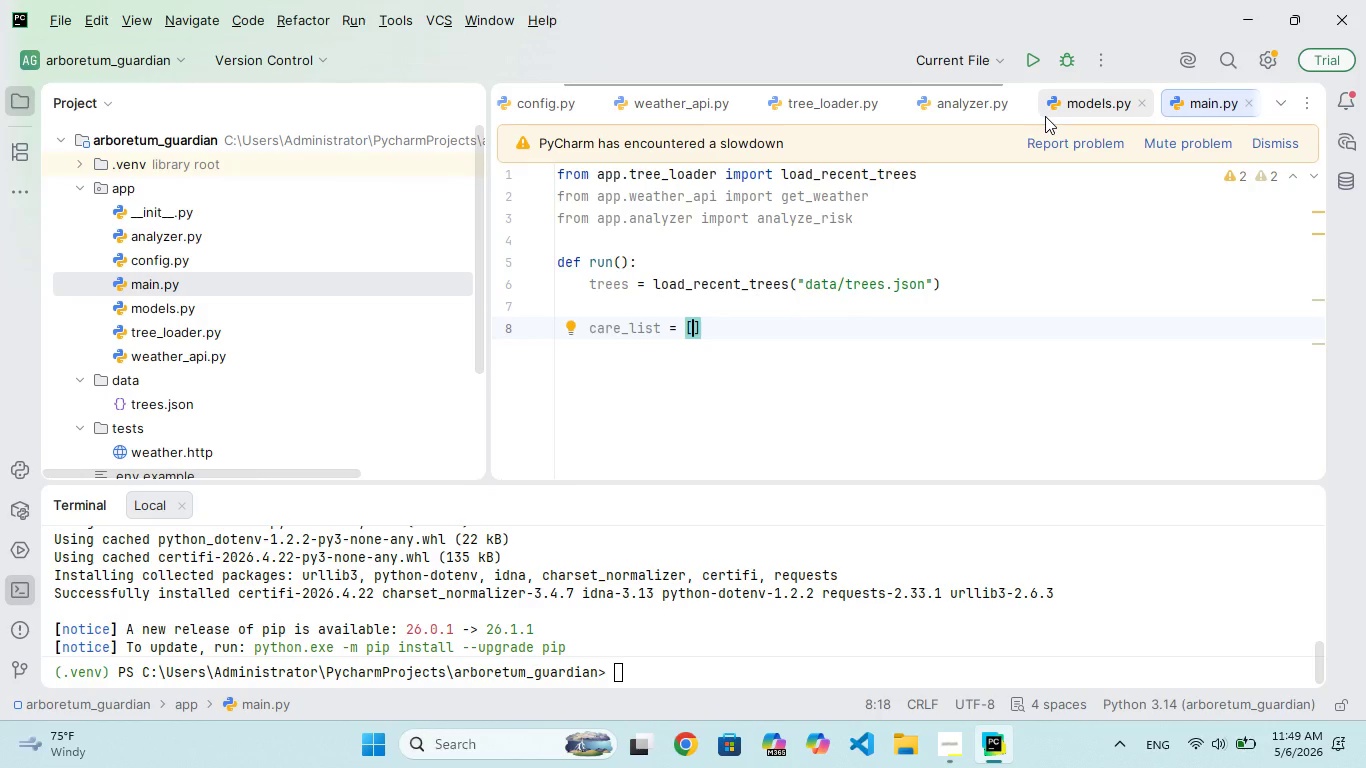 
key(ArrowRight)
 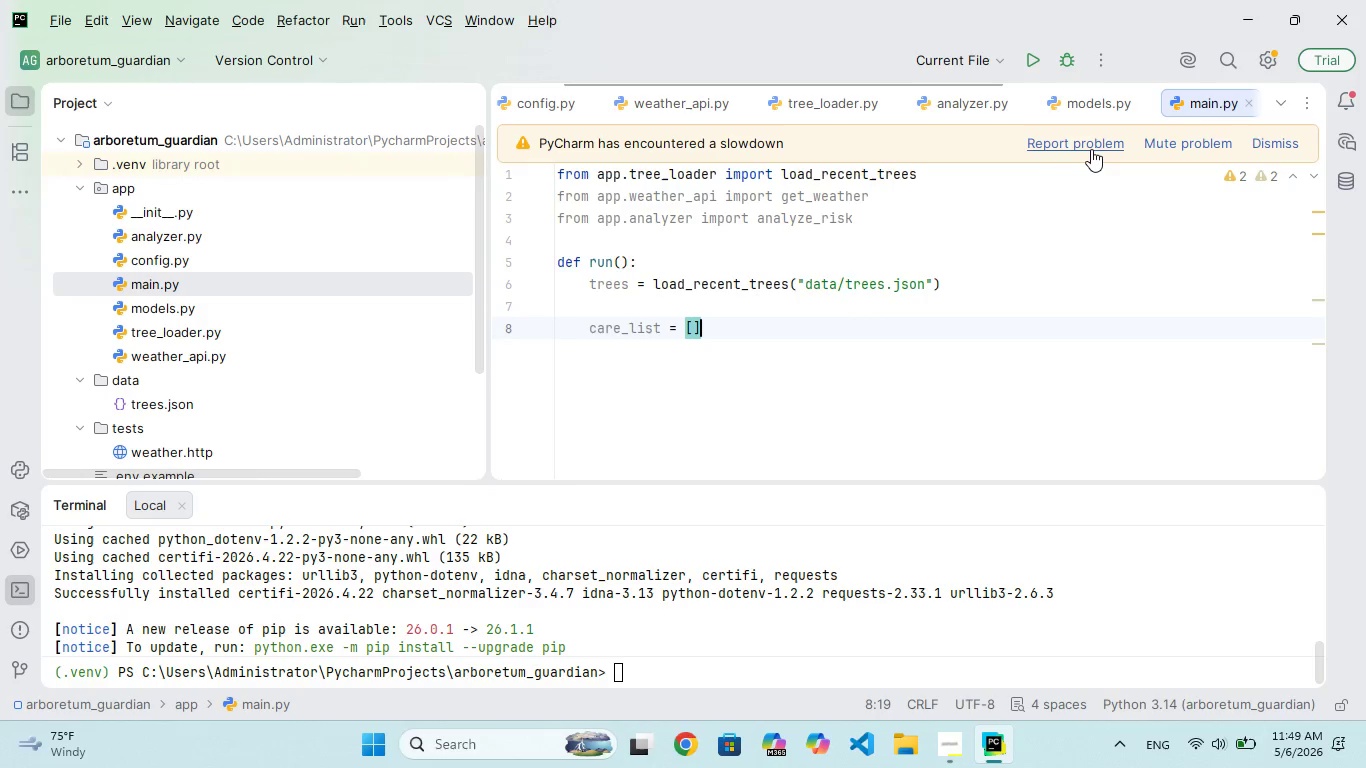 
key(ArrowRight)
 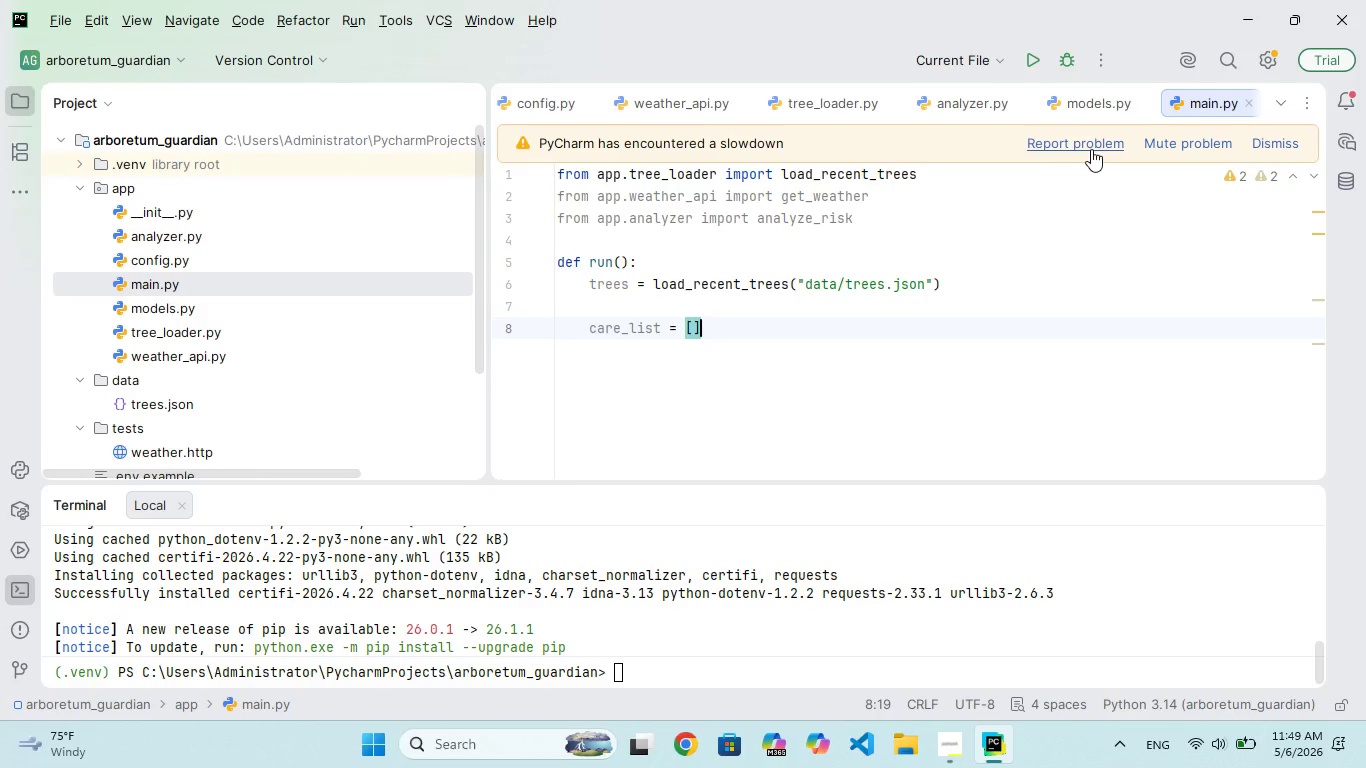 
key(Enter)
 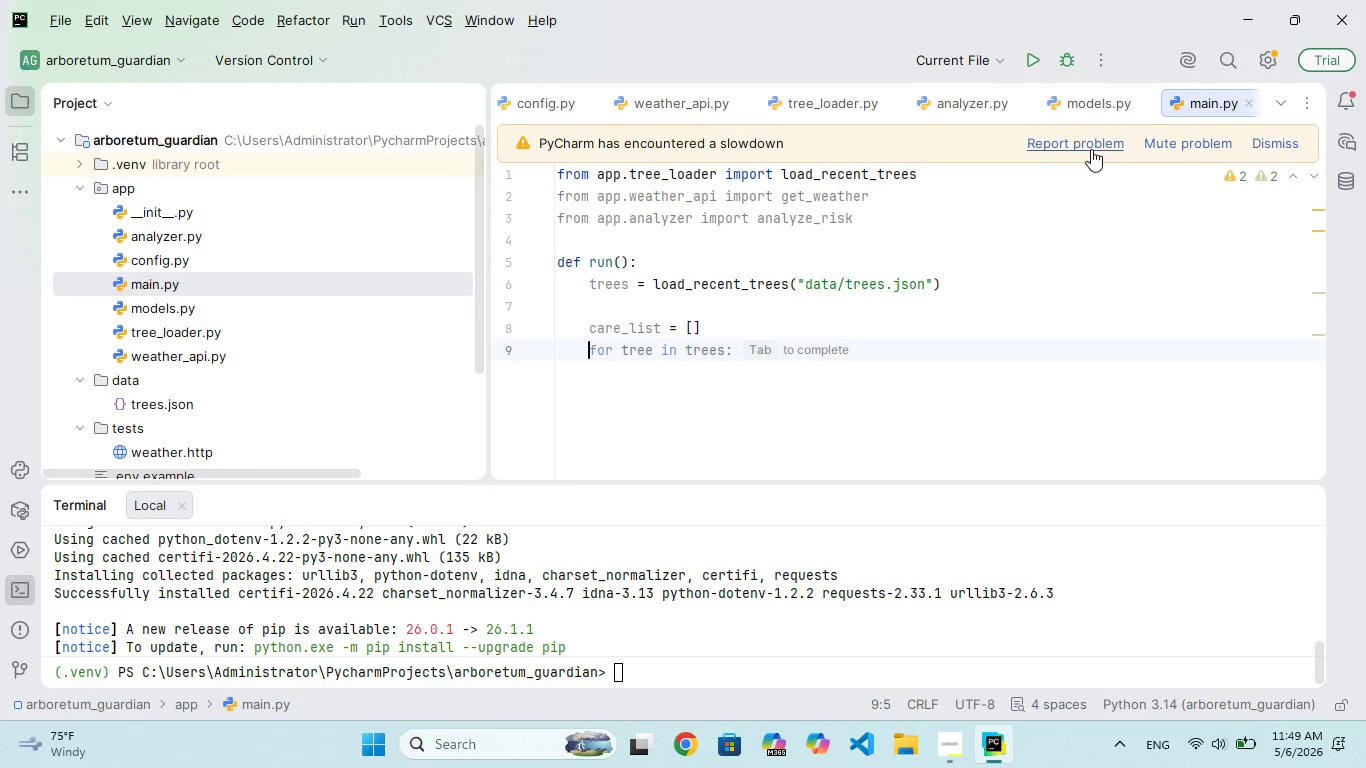 
key(Enter)
 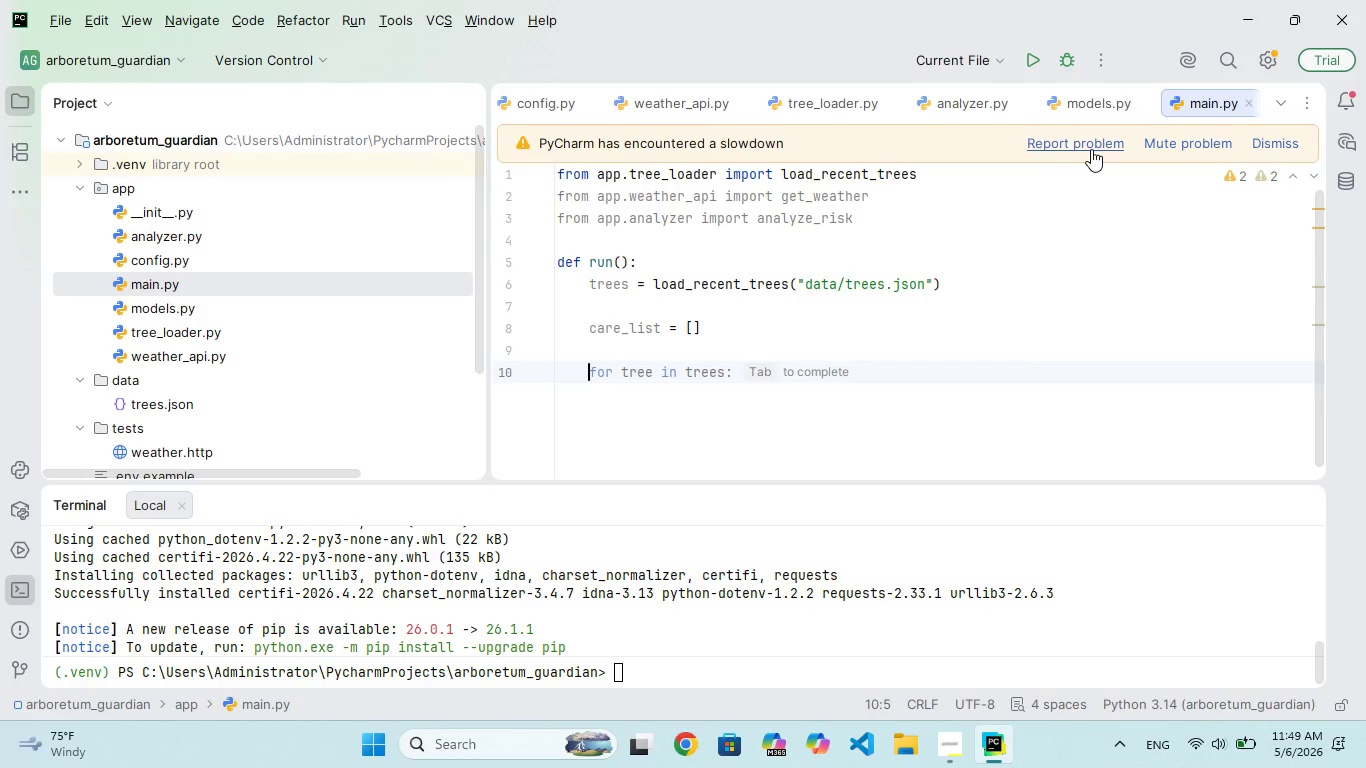 
type(for tree intrees)
key(Backspace)
key(Backspace)
key(Backspace)
key(Backspace)
key(Backspace)
type( trees:)
 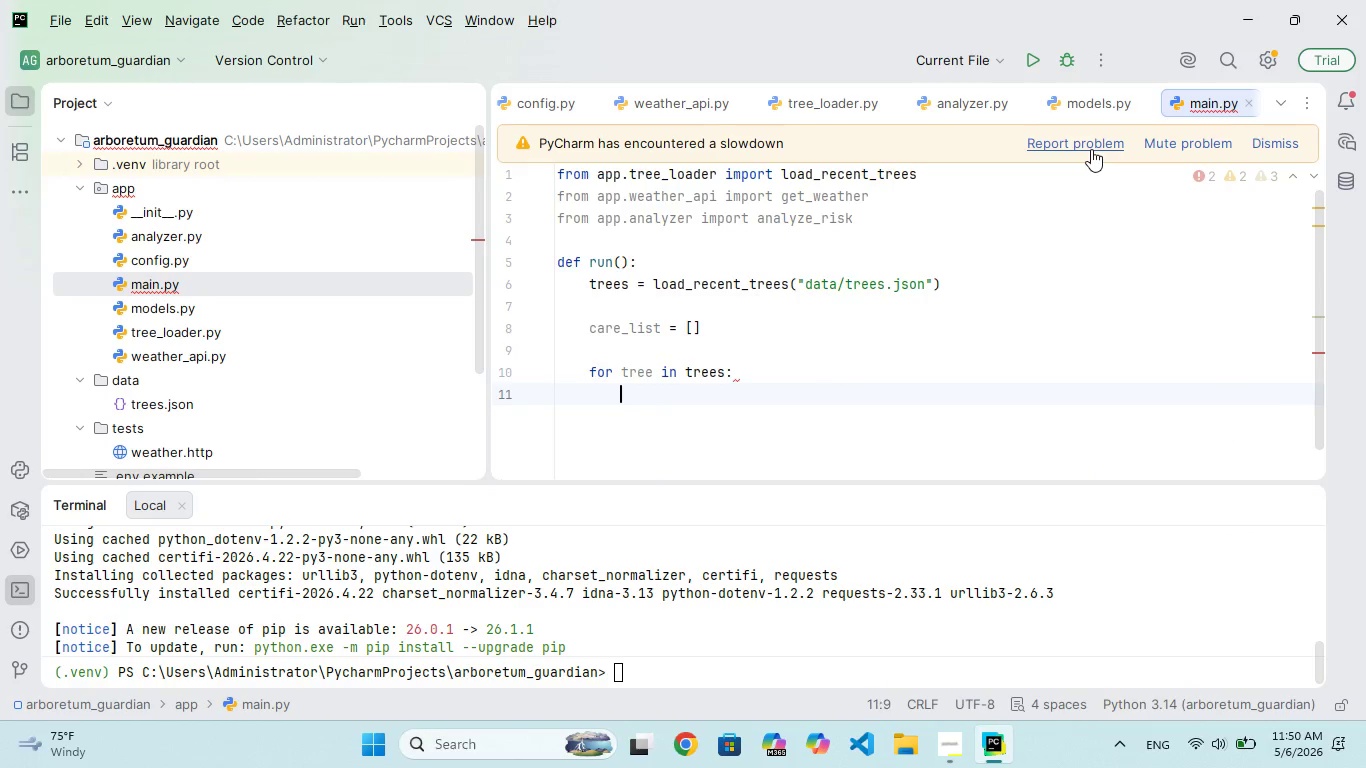 
 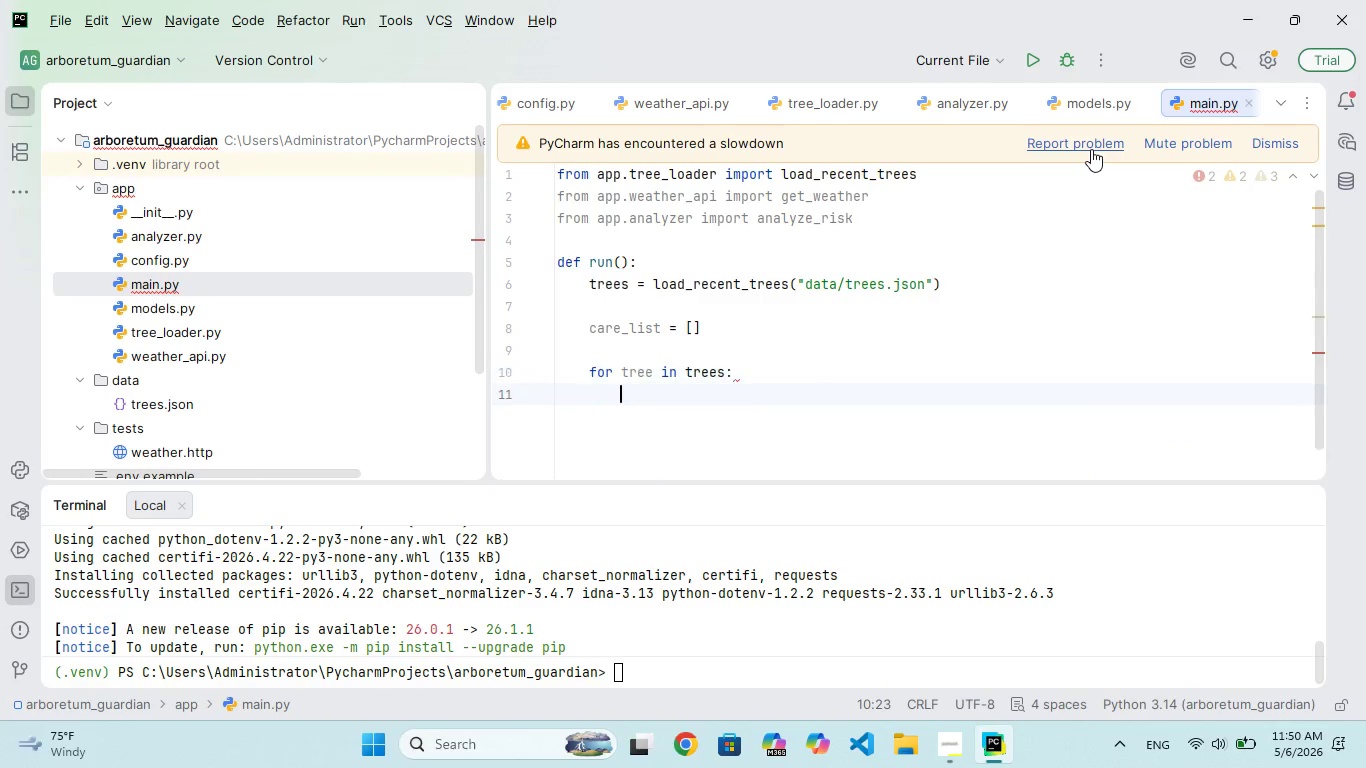 
key(Enter)
 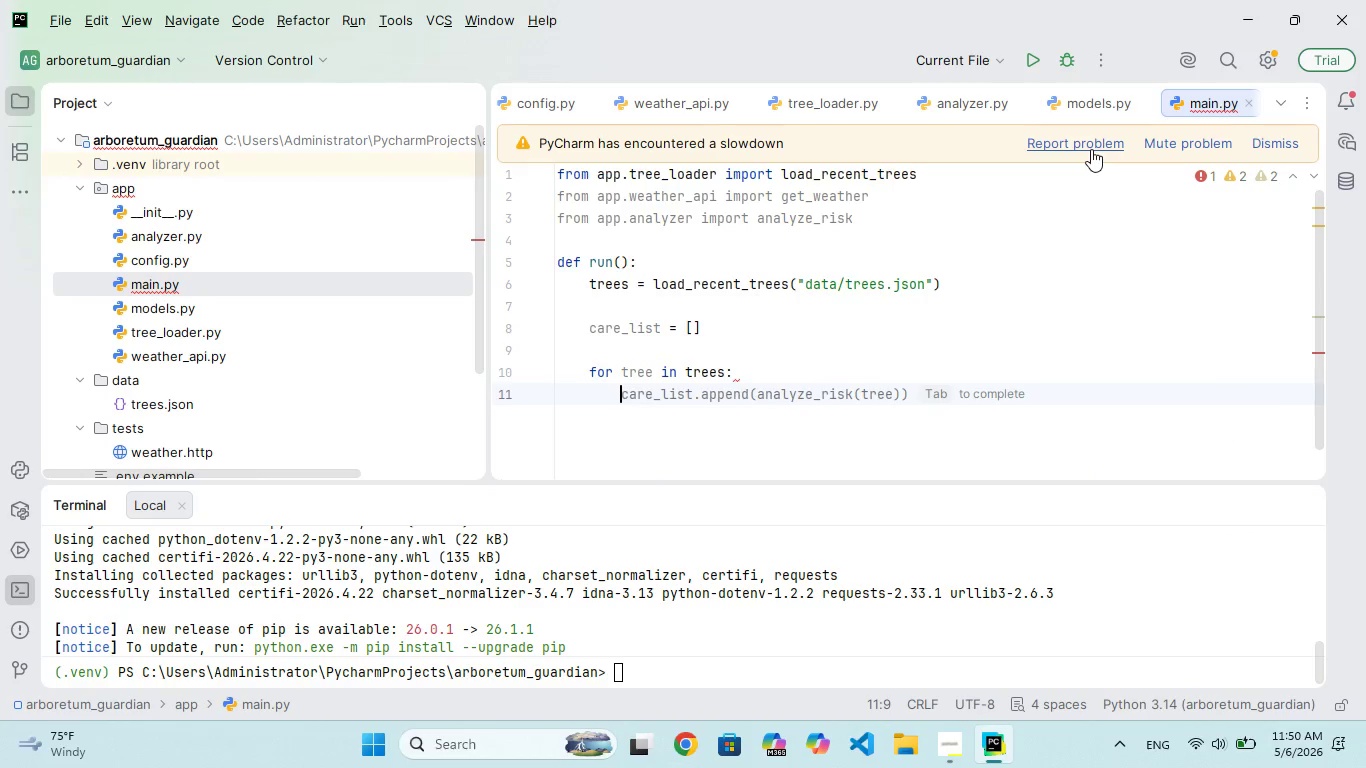 
type(weather = gt_weather_tree)
 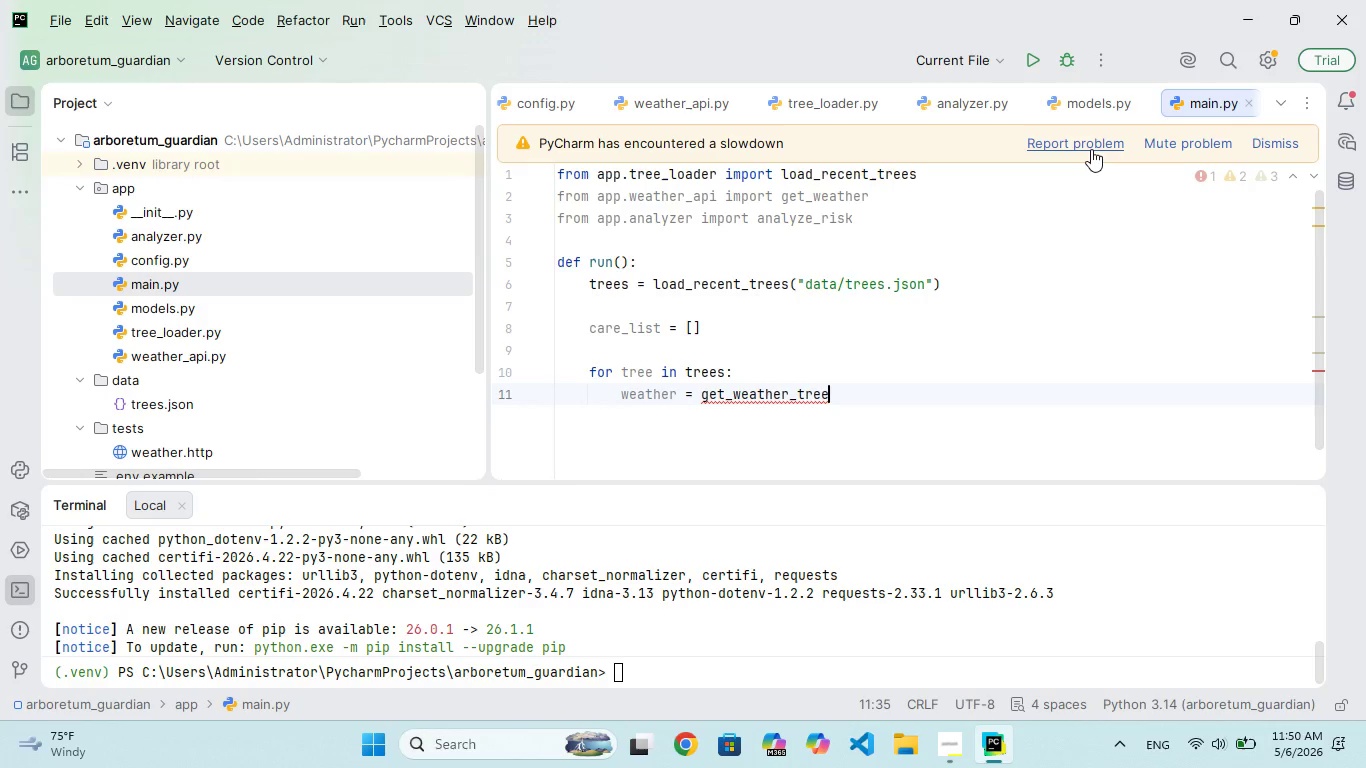 
wait(6.98)
 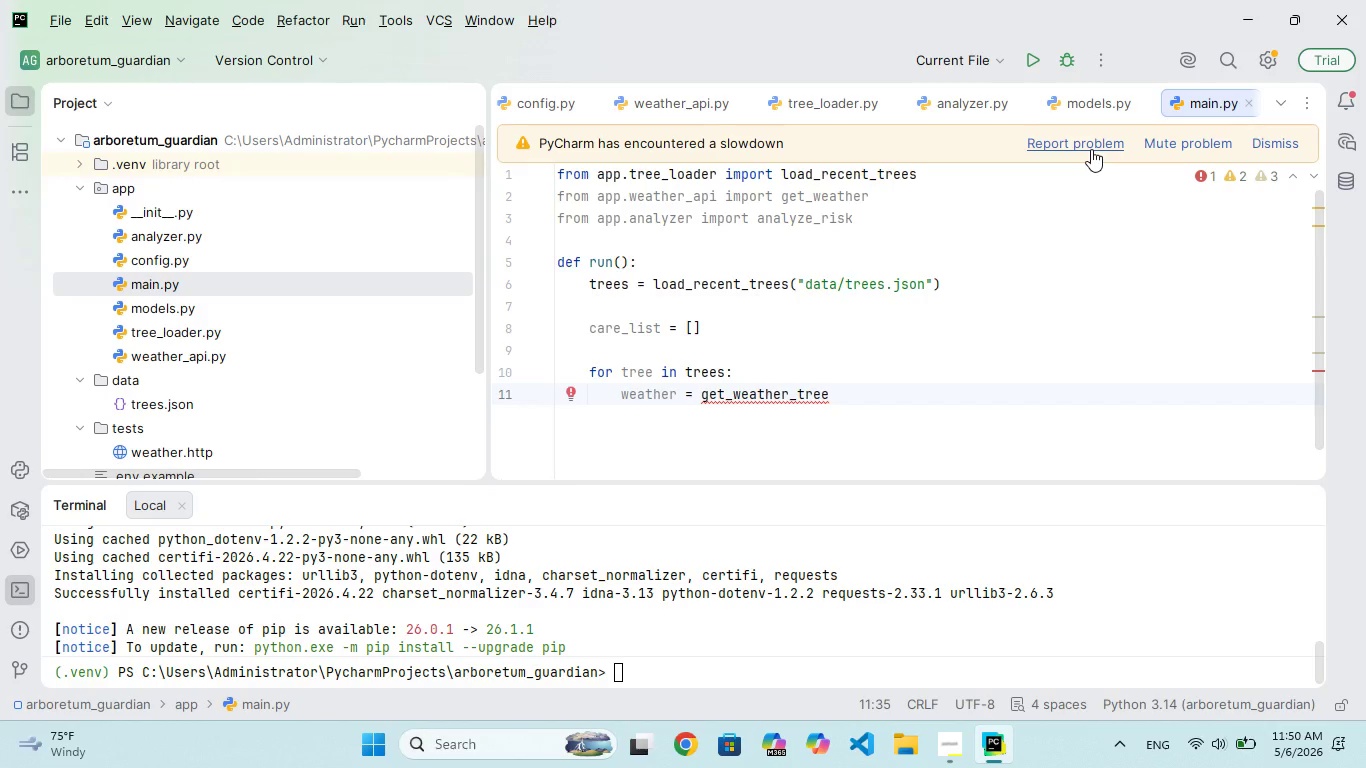 
key(Backspace)
key(Backspace)
key(Backspace)
key(Backspace)
key(Backspace)
key(Backspace)
type(r(weather)
 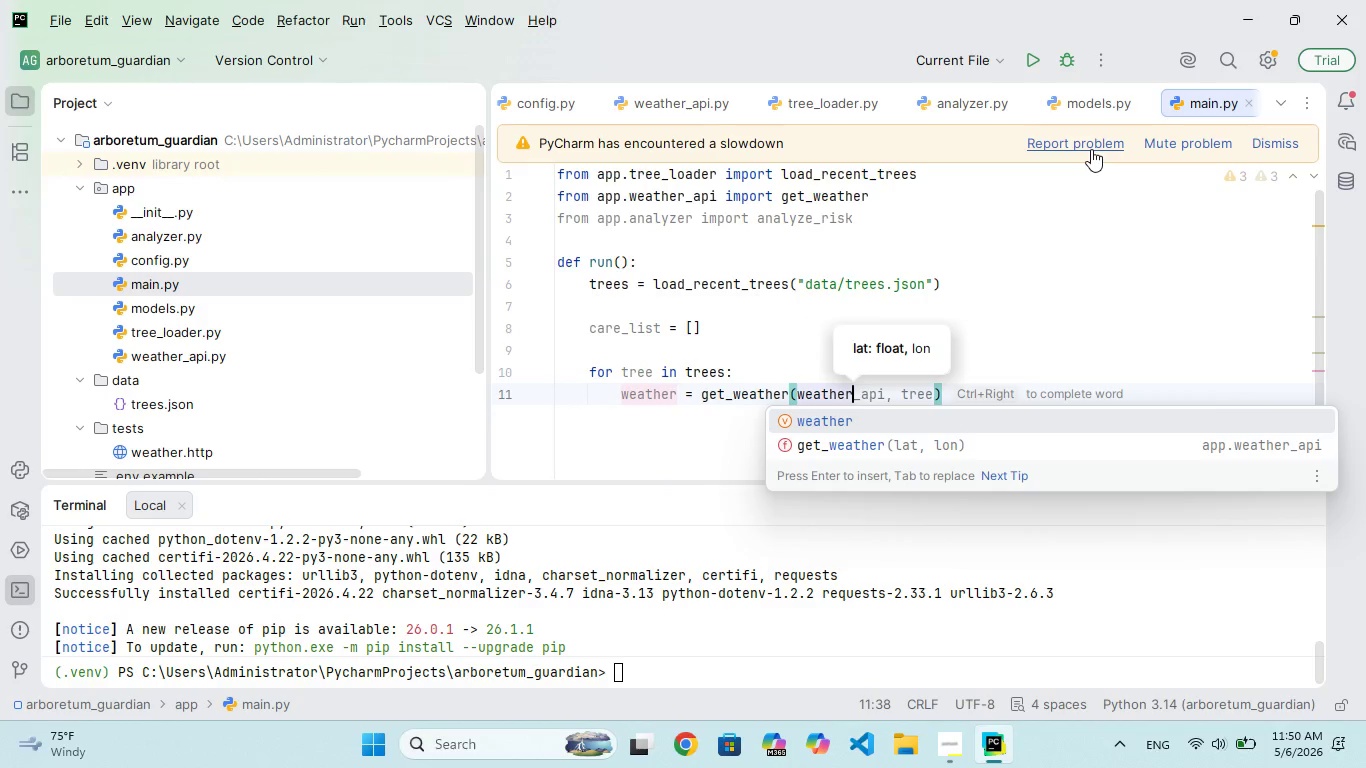 
key(ArrowRight)
 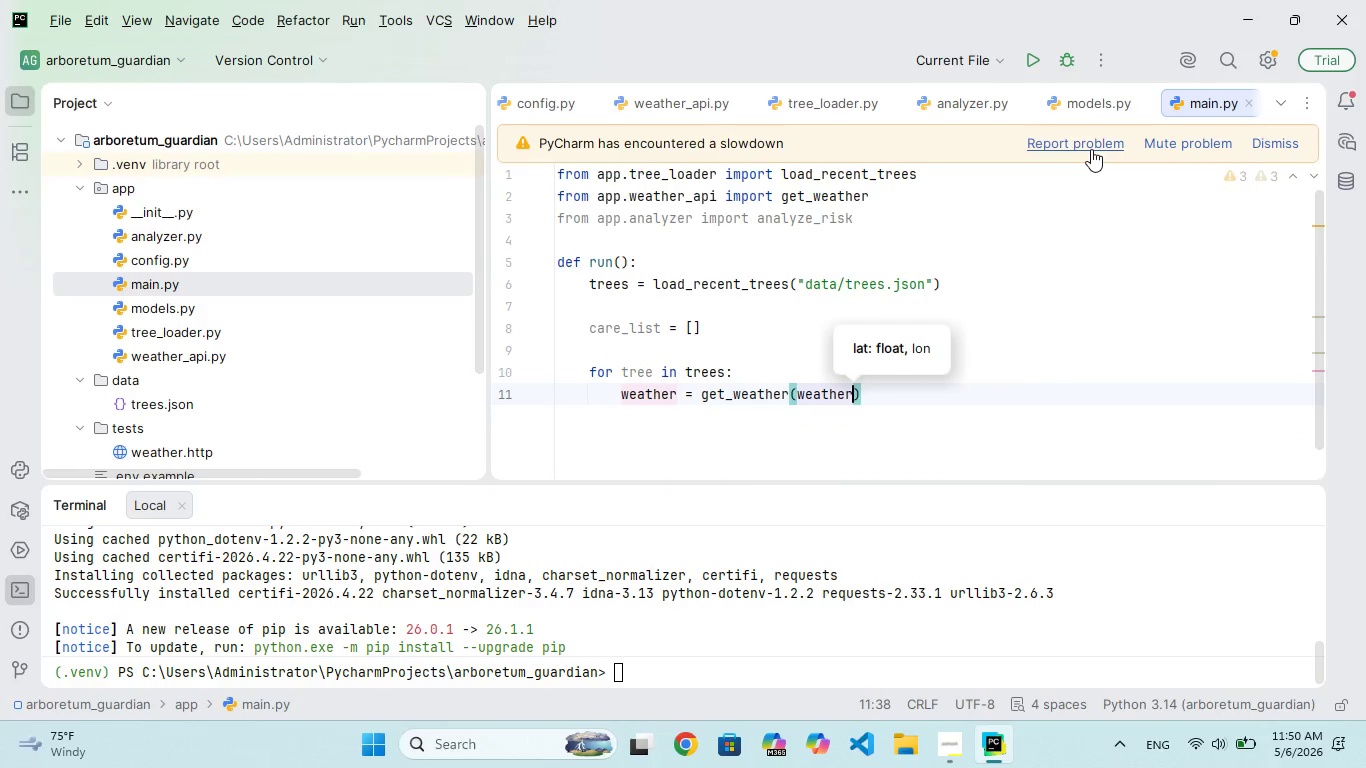 
key(ArrowRight)
 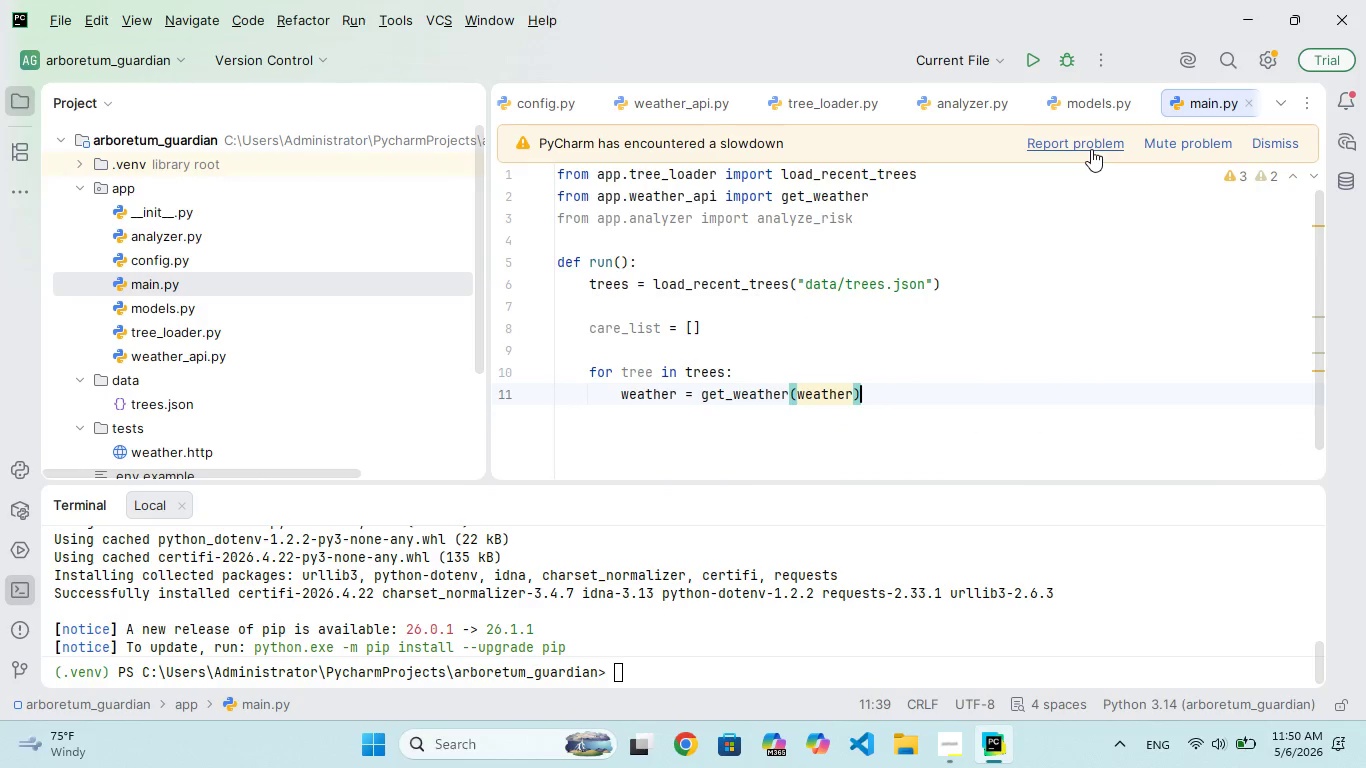 
key(Shift+ShiftRight)
 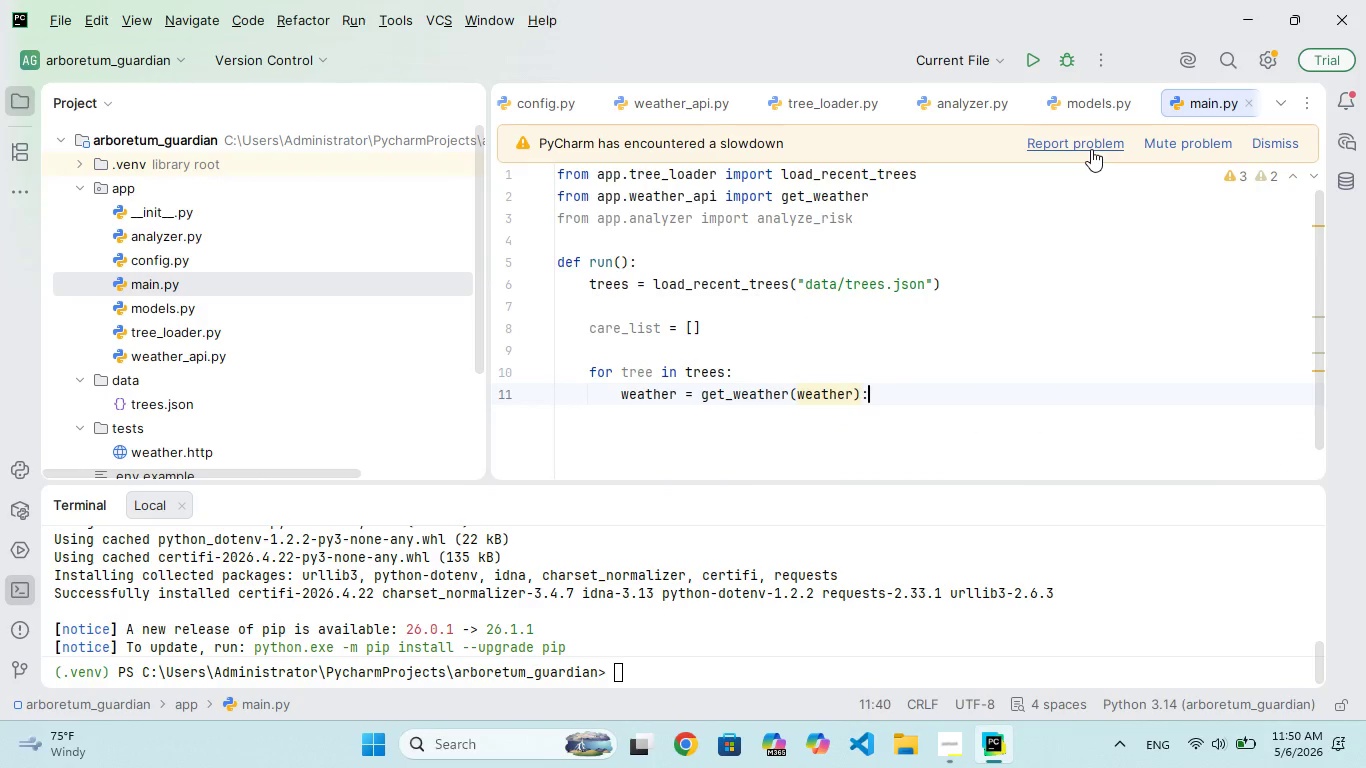 
key(Shift+Semicolon)
 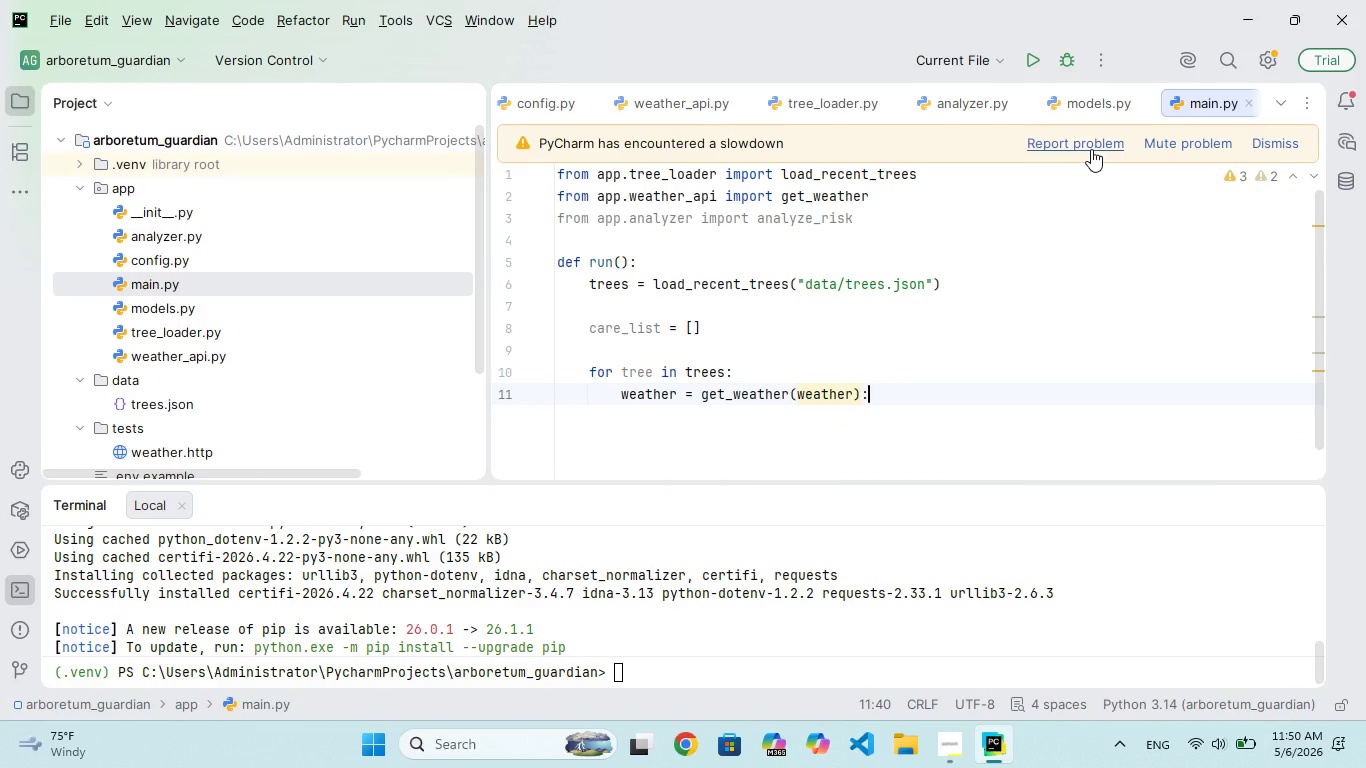 
key(Enter)
 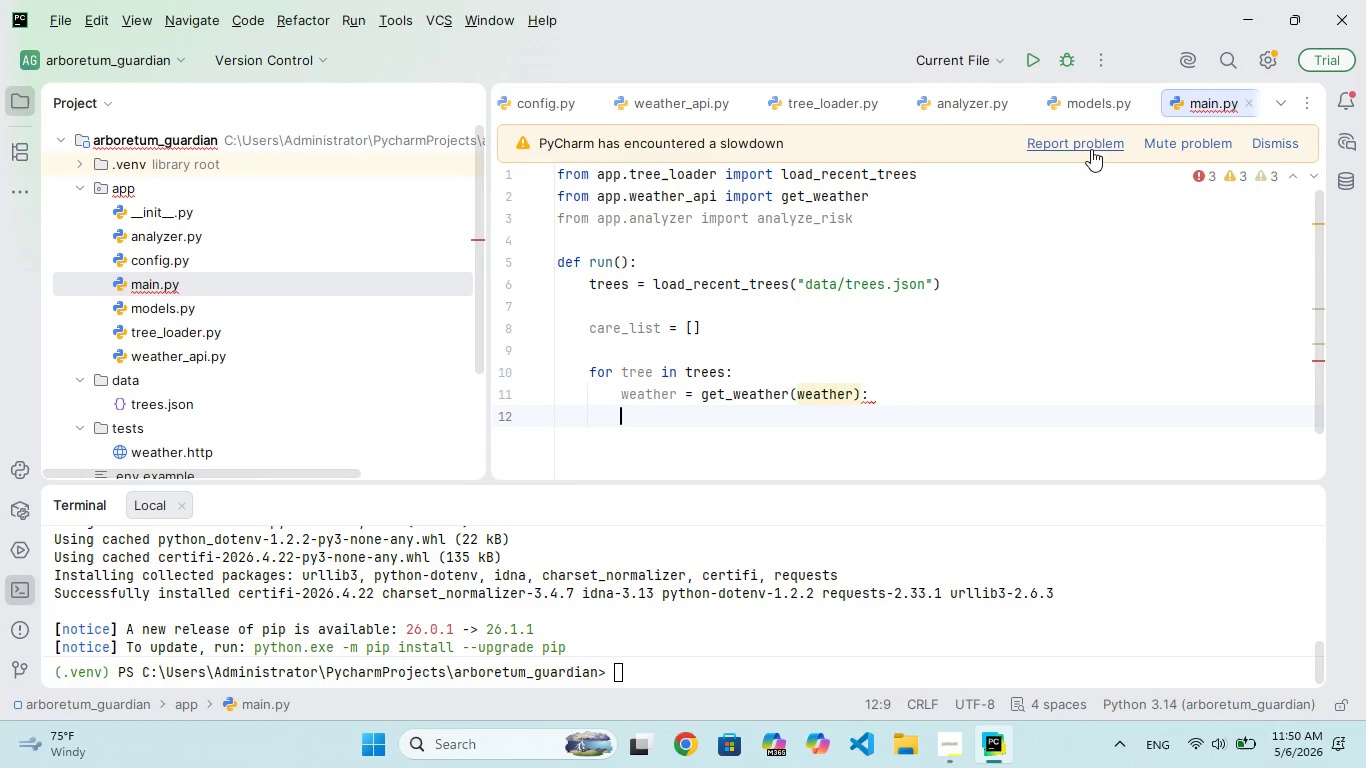 
wait(10.39)
 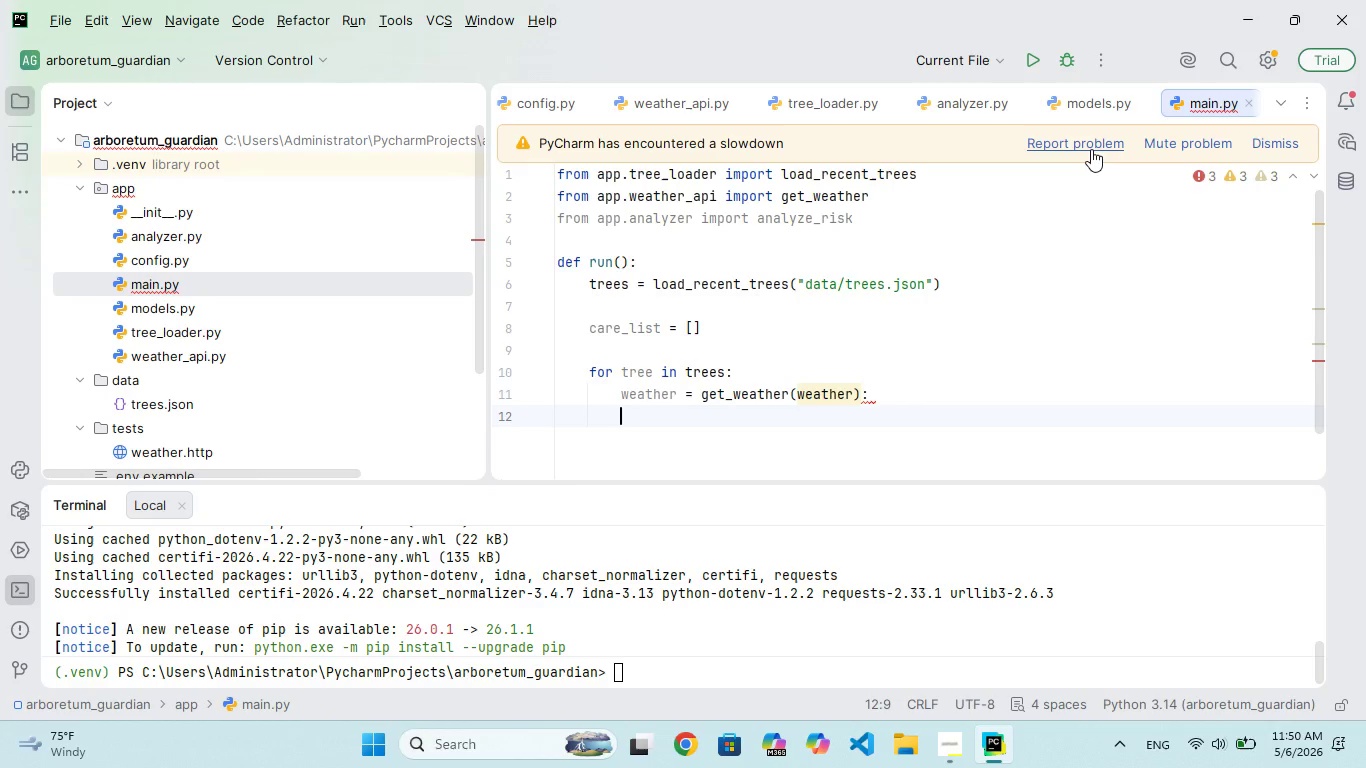 
hold_key(key=Backspace, duration=0.58)
 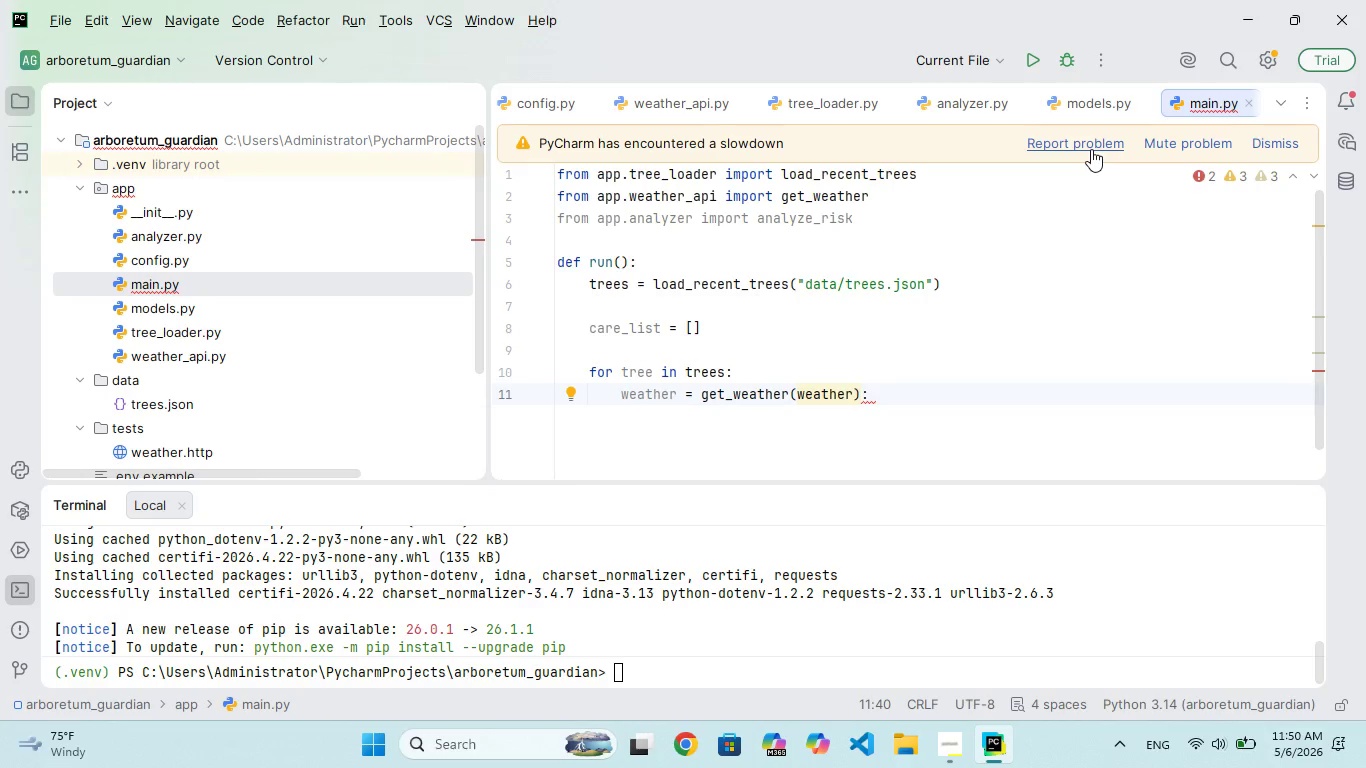 
hold_key(key=Backspace, duration=0.73)
 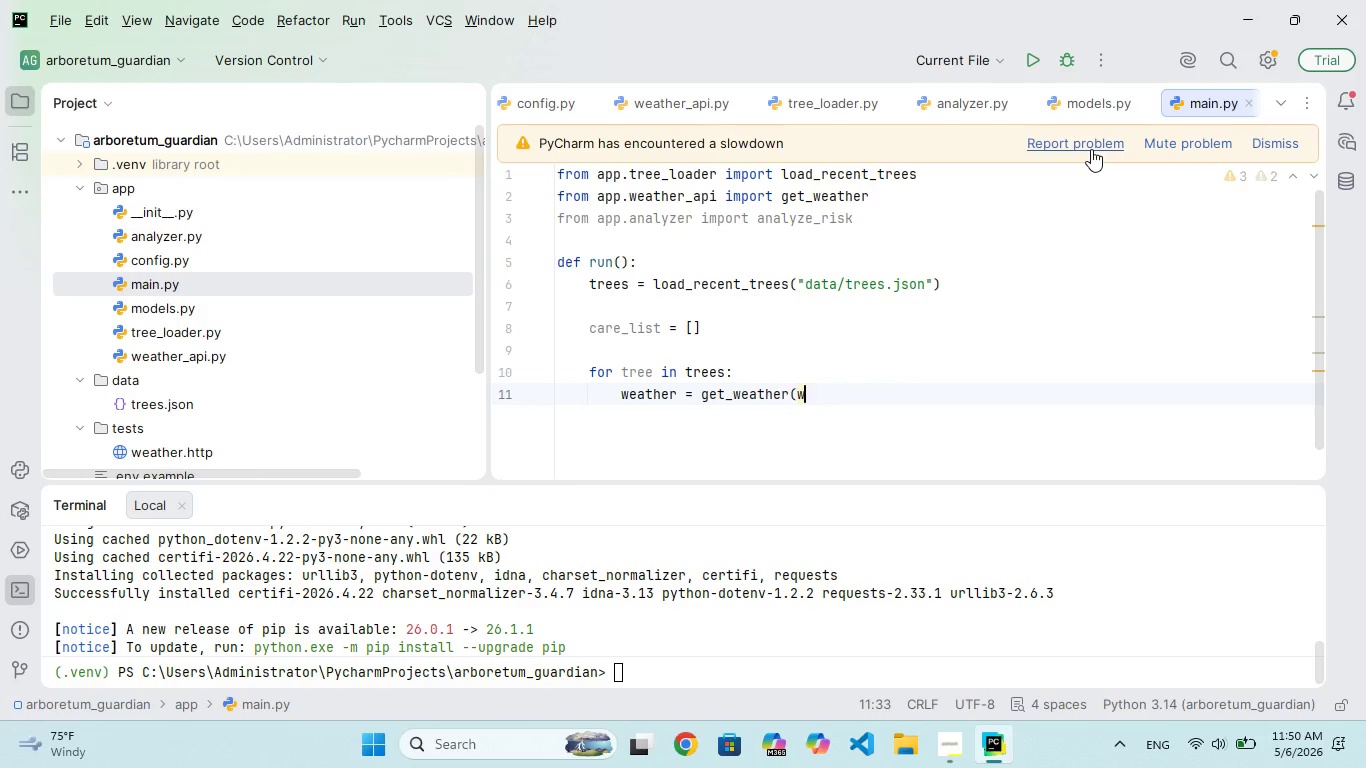 
key(Backspace)
 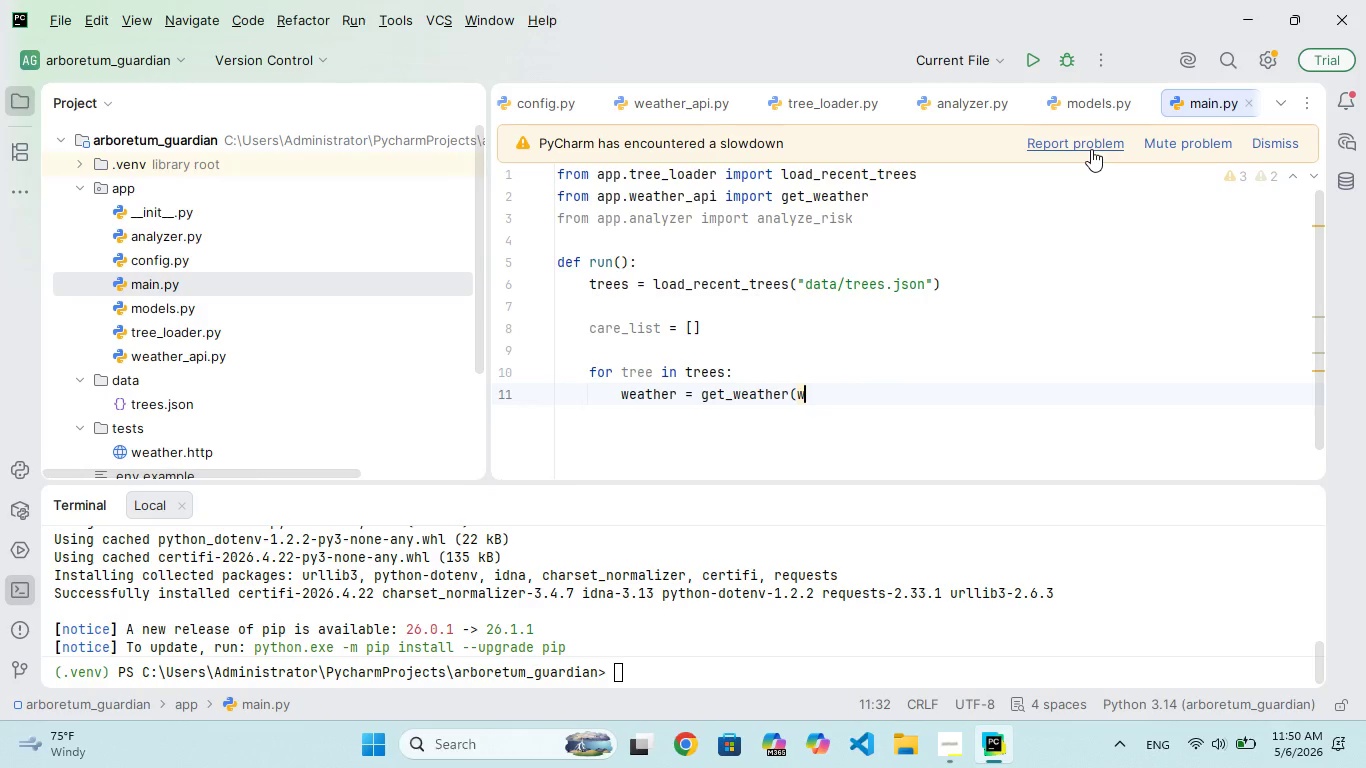 
key(Backspace)
 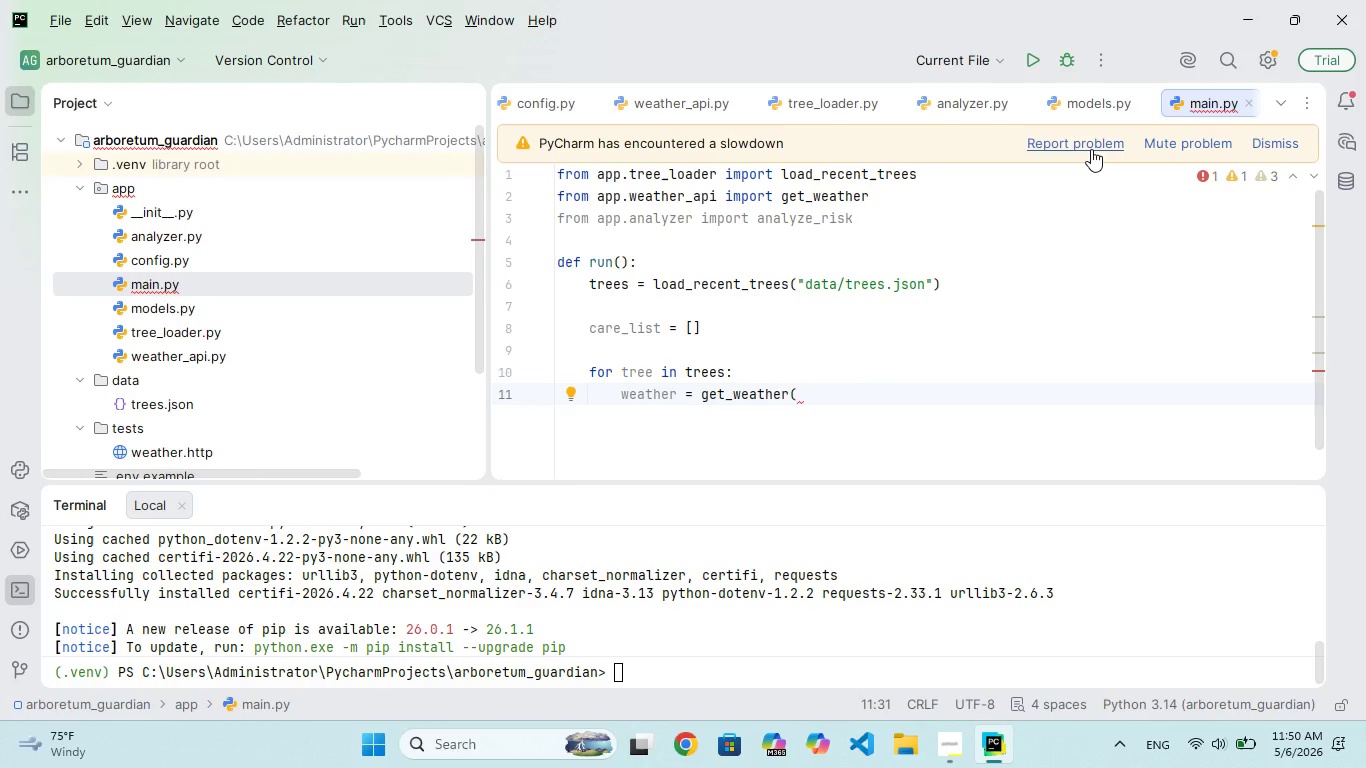 
wait(7.28)
 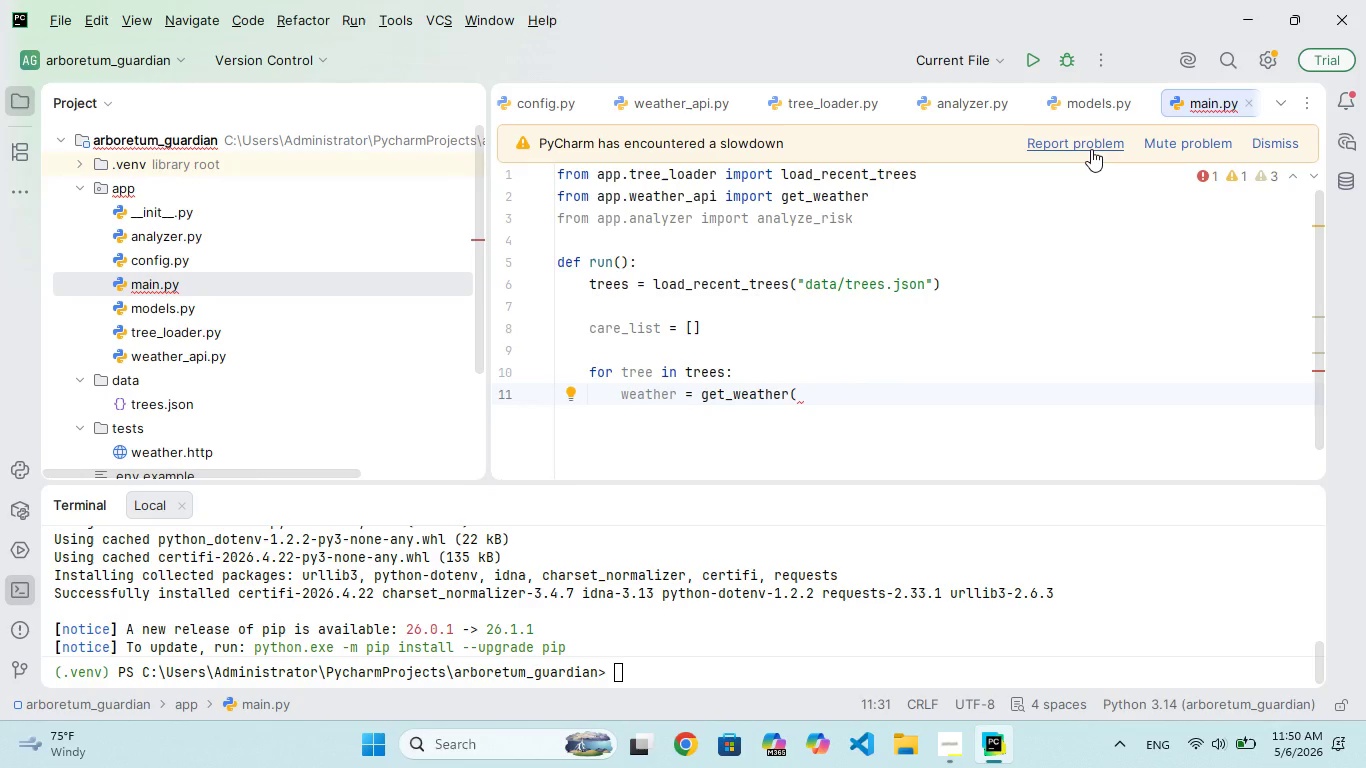 
type(treee)
key(Backspace)
type(.latitude, tree.longtiude)
 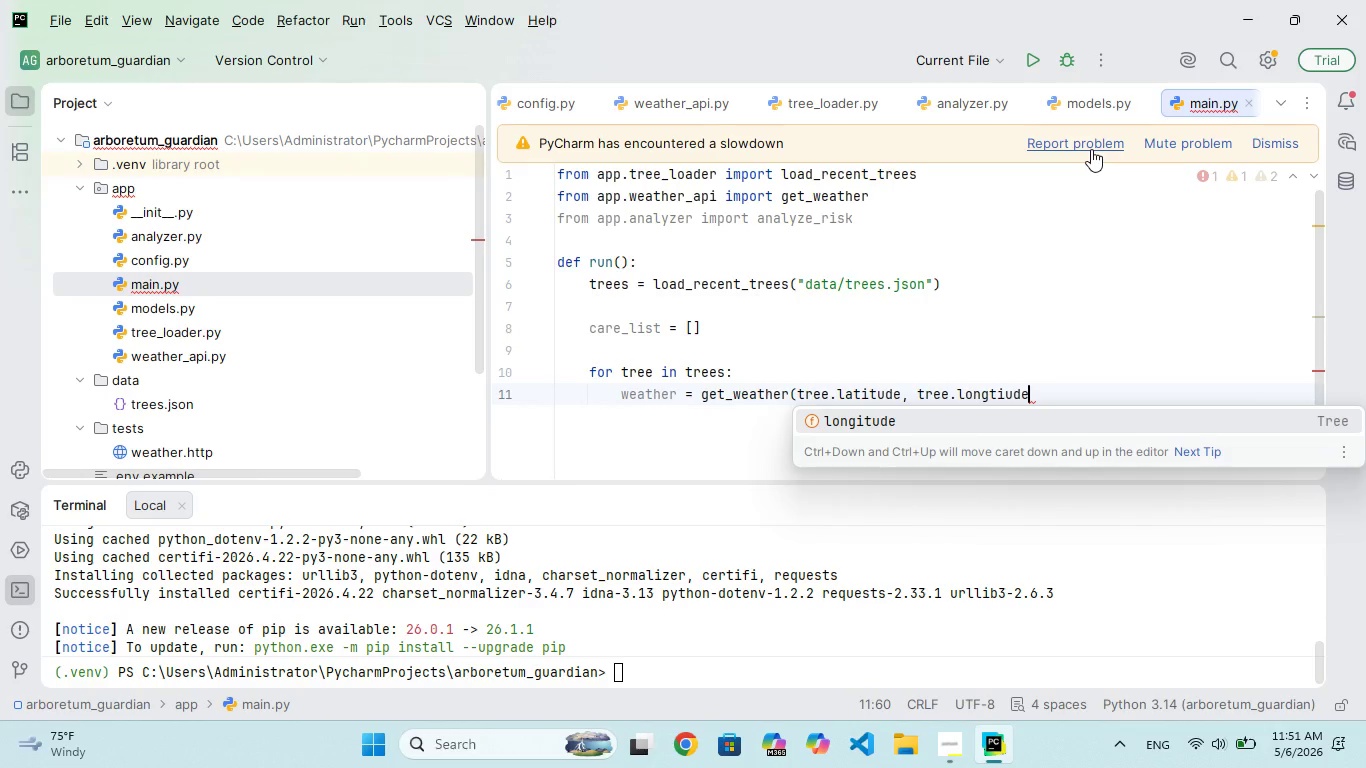 
hold_key(key=ShiftRight, duration=0.55)
 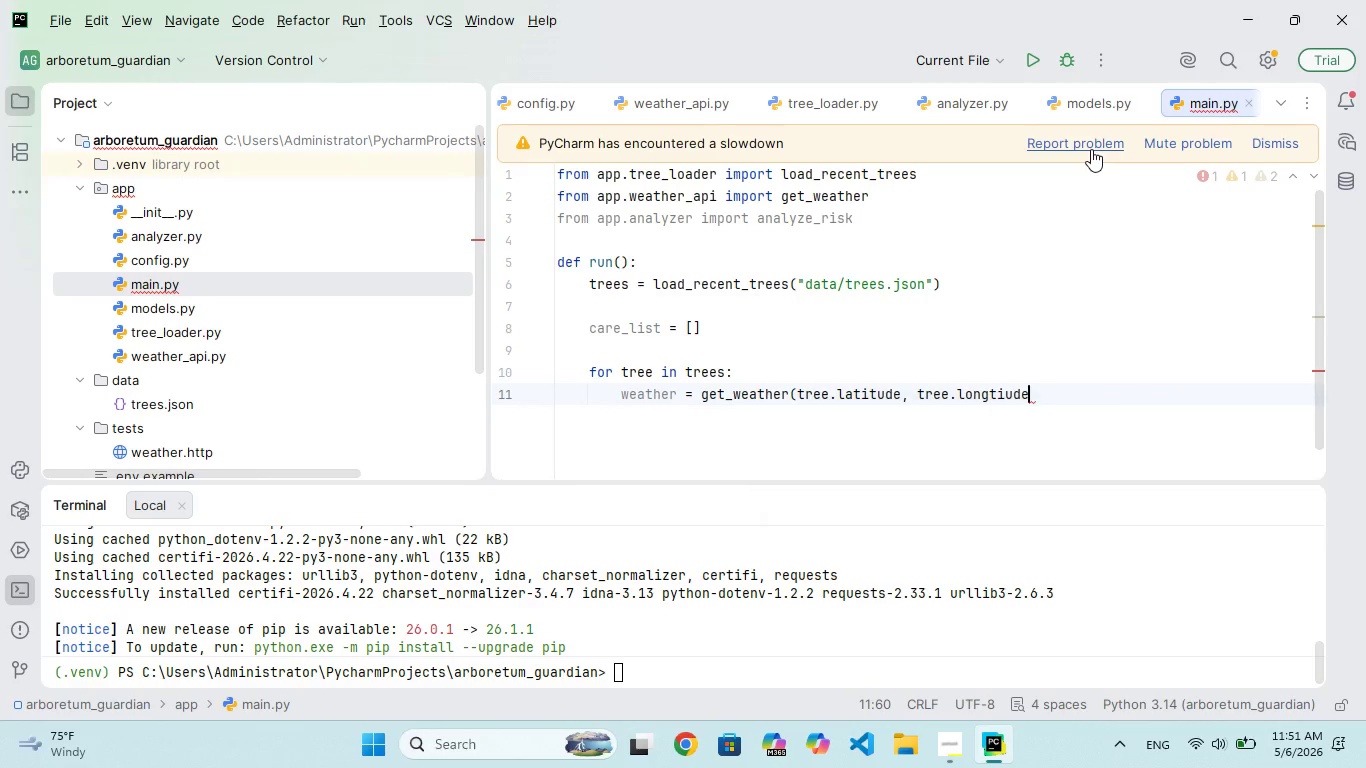 
key(Enter)
 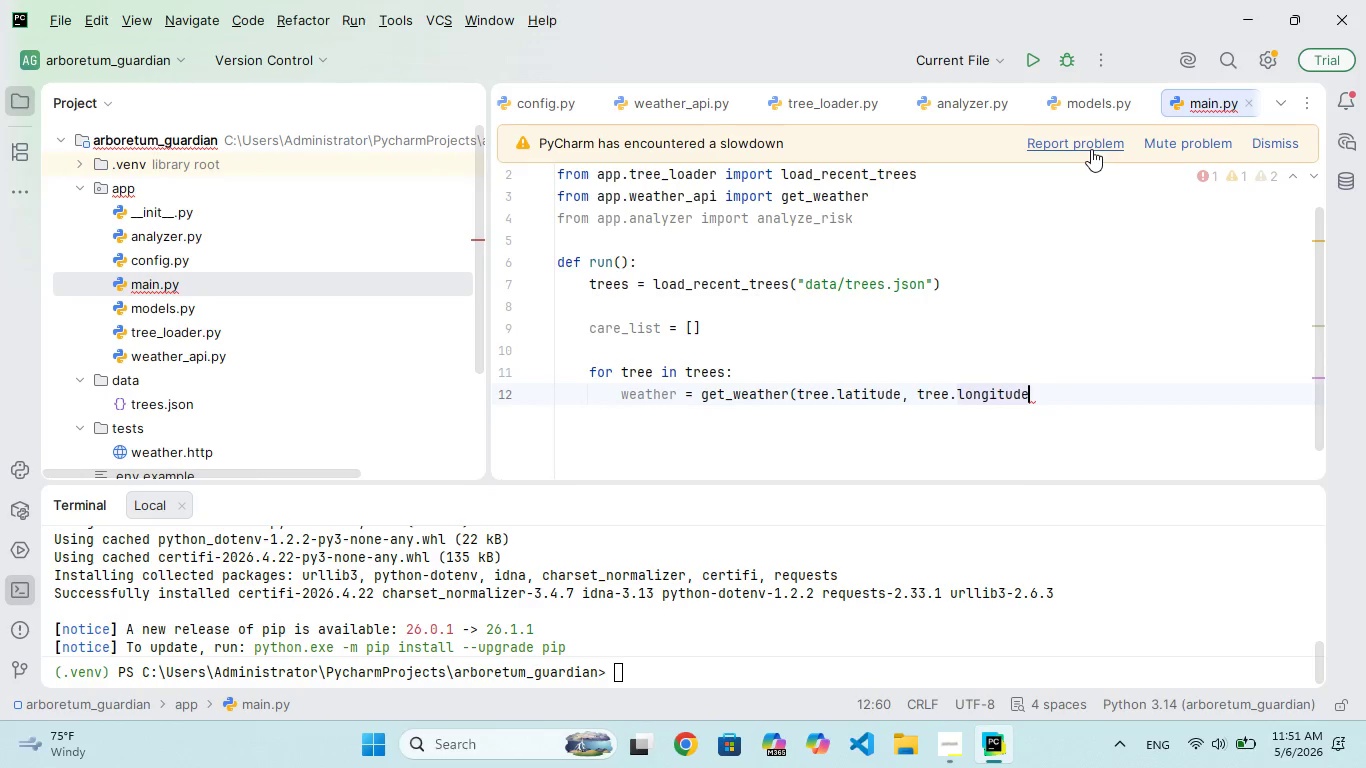 
key(Shift+0)
 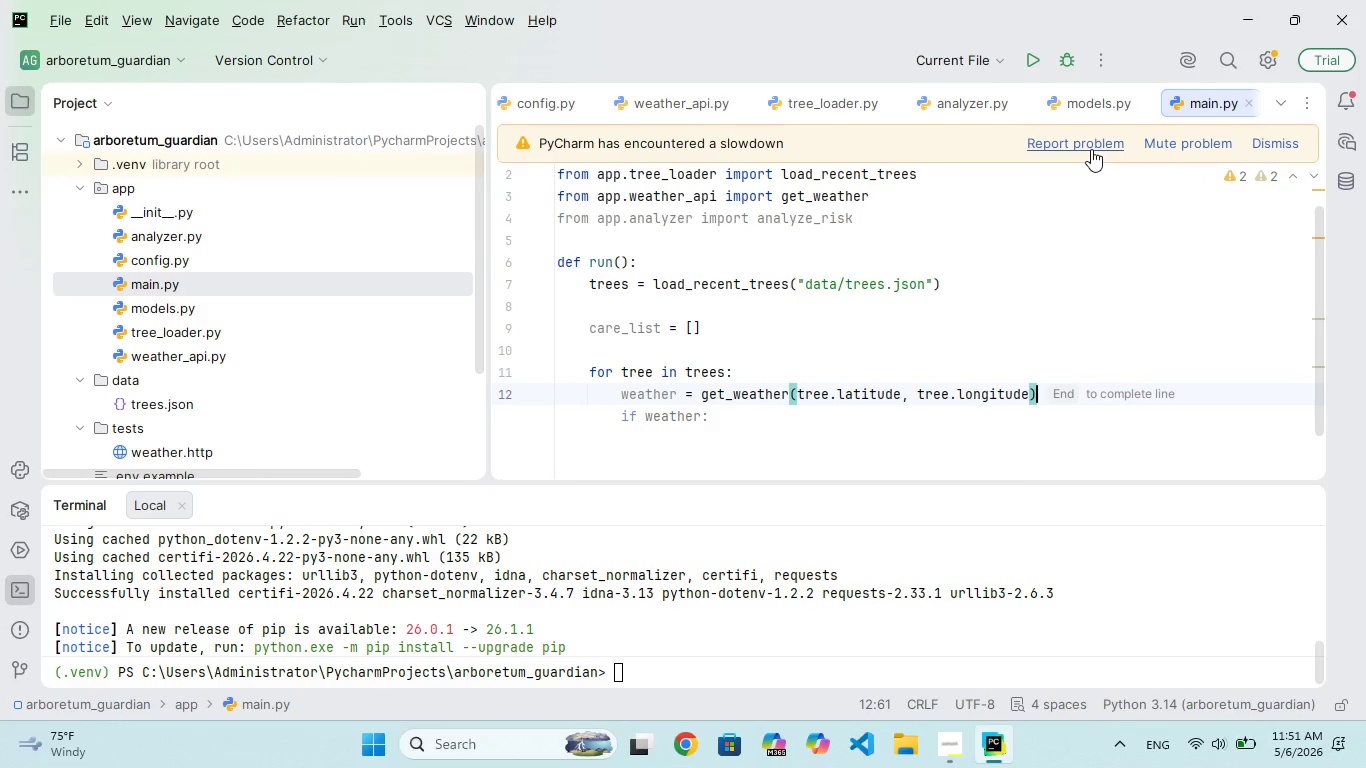 
key(Enter)
 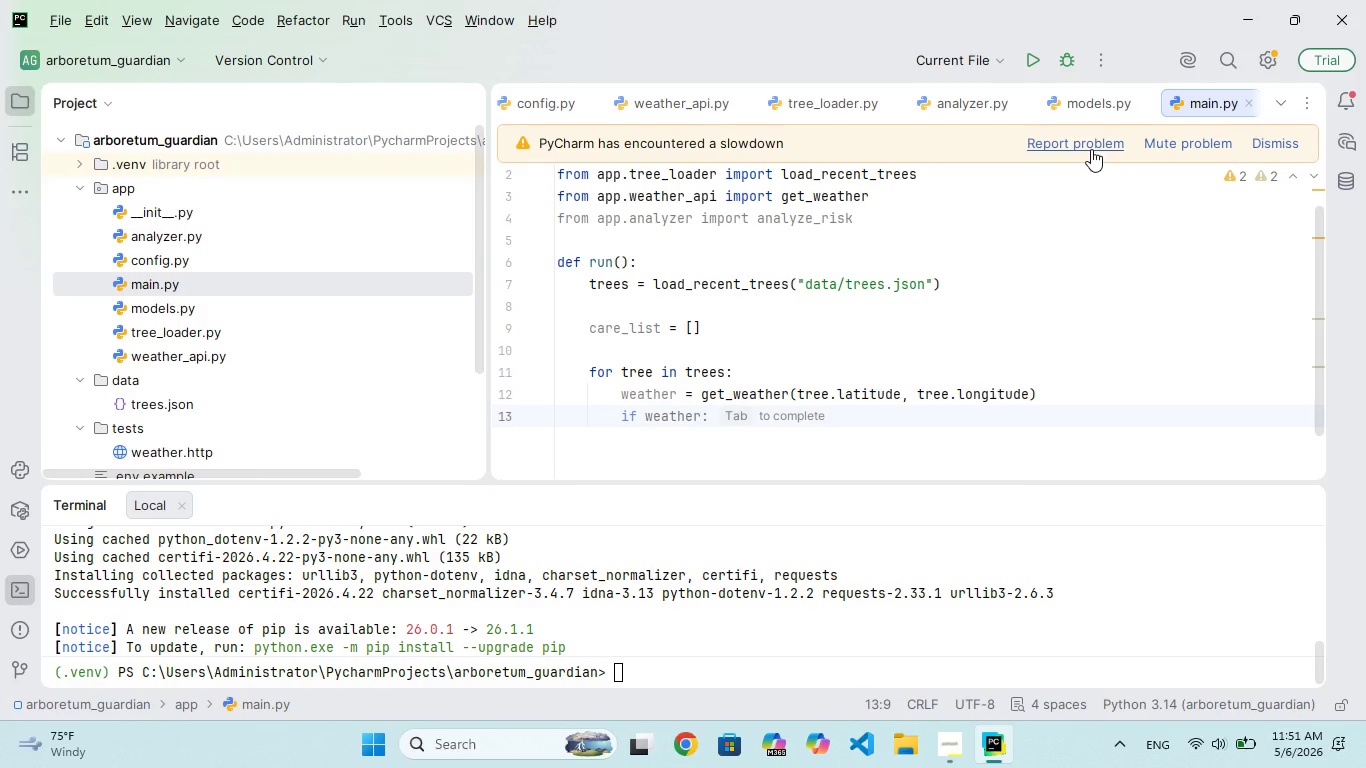 
key(Enter)
 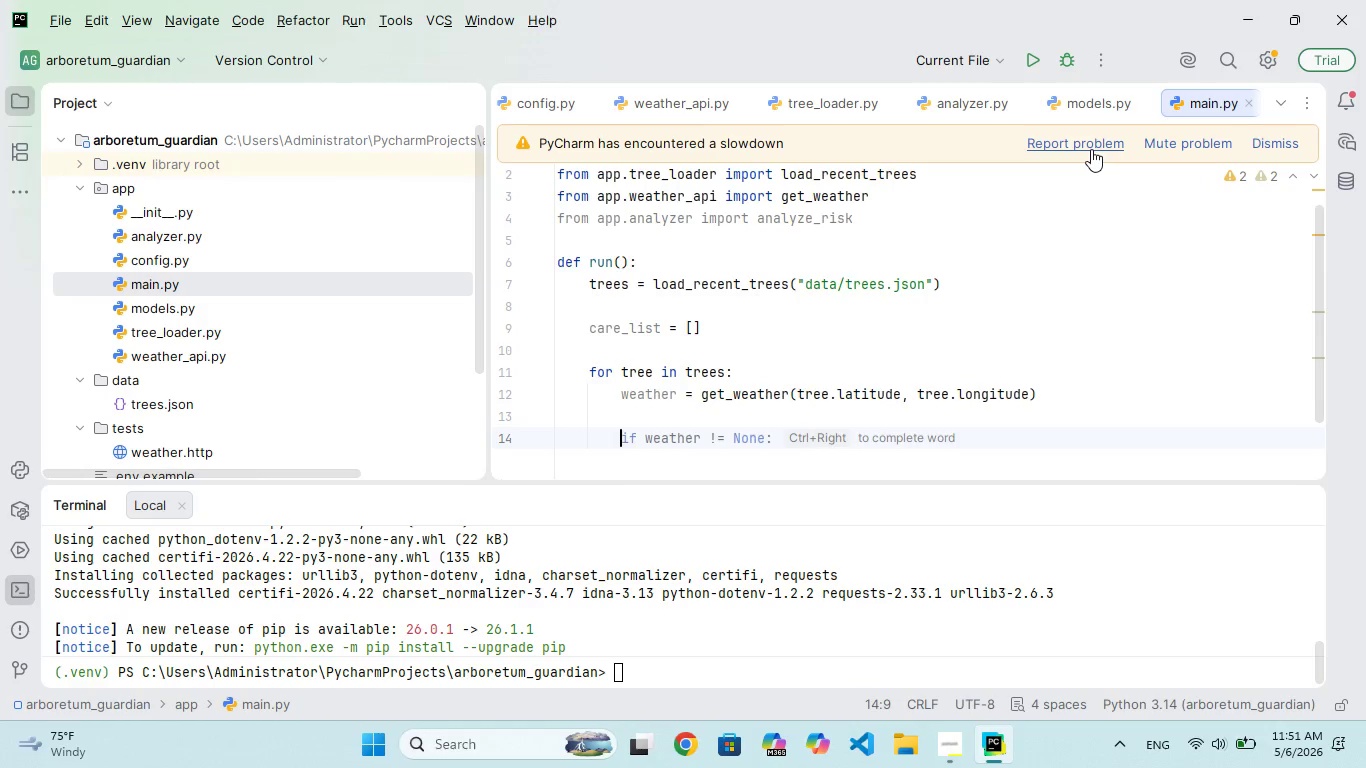 
type(if )
 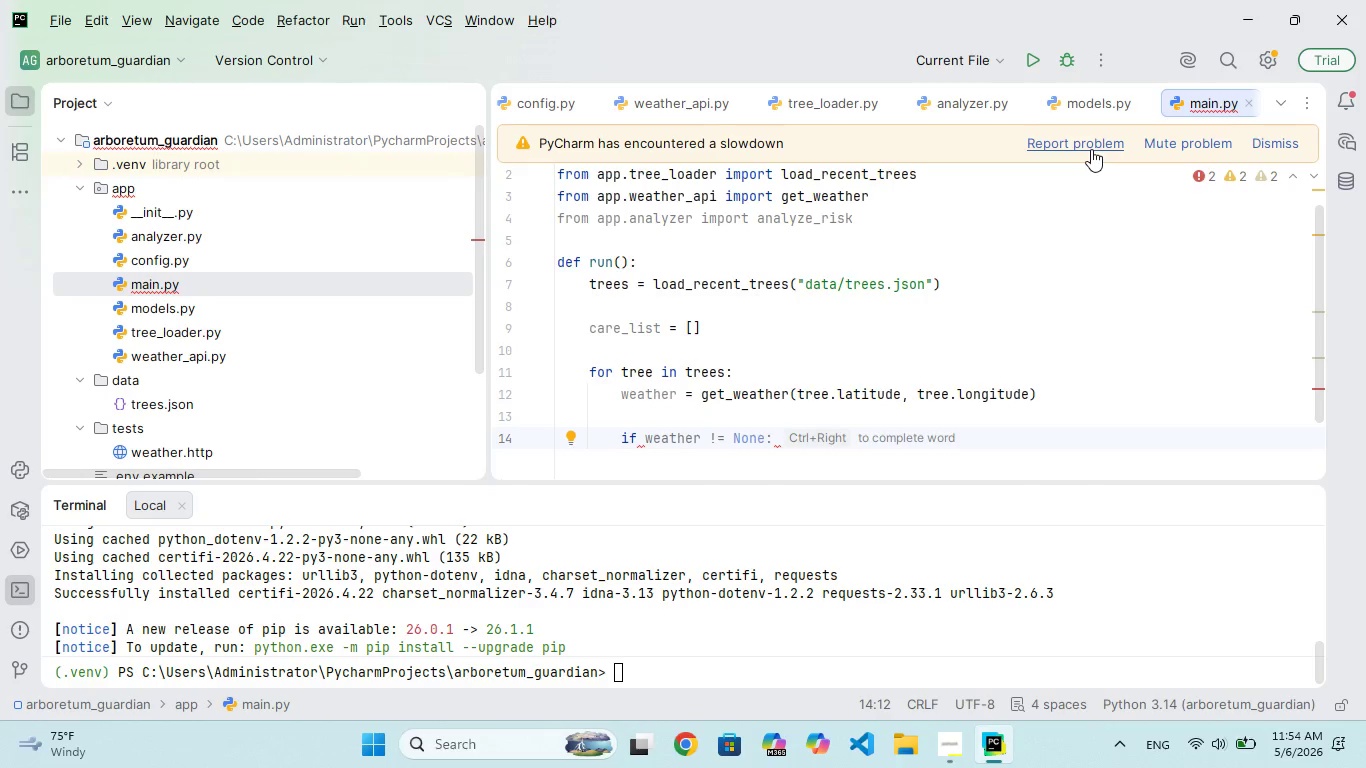 
wait(170.88)
 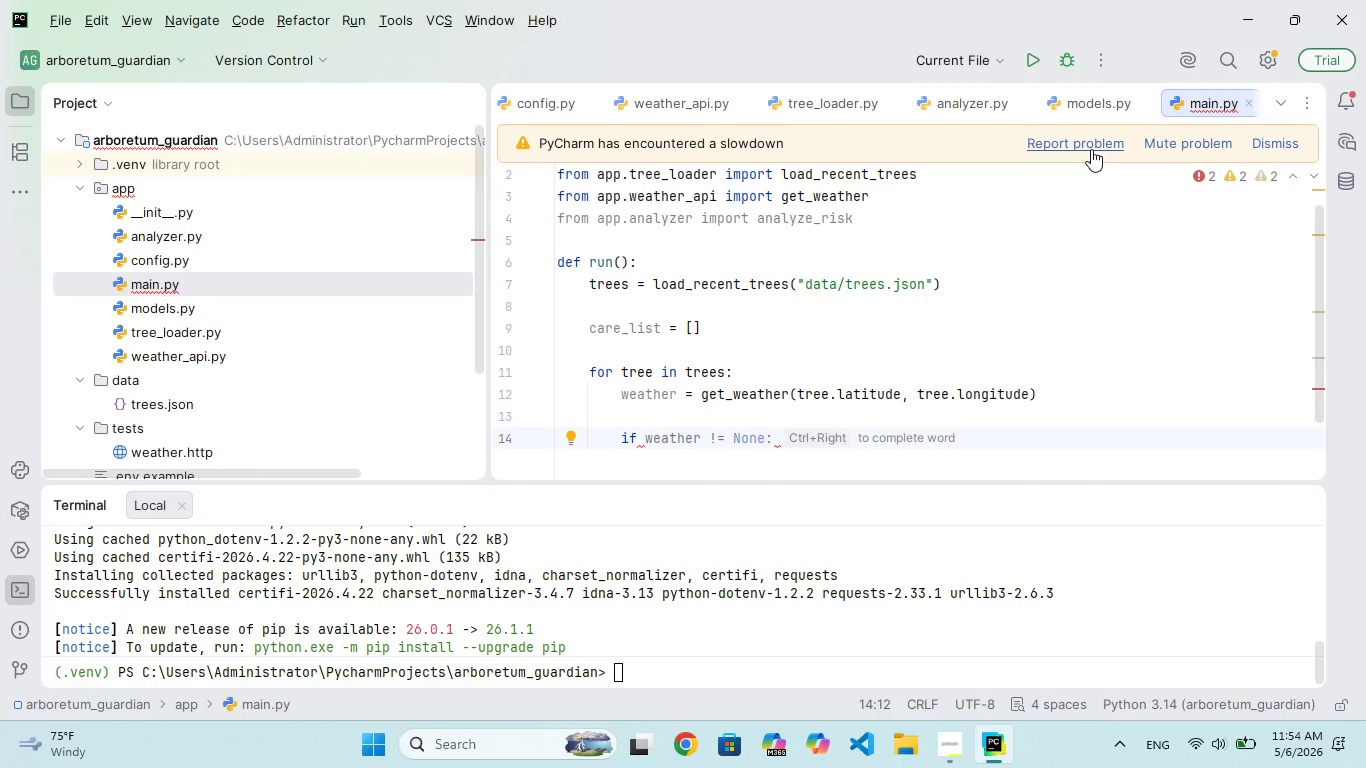 
type(analyer_risk)
 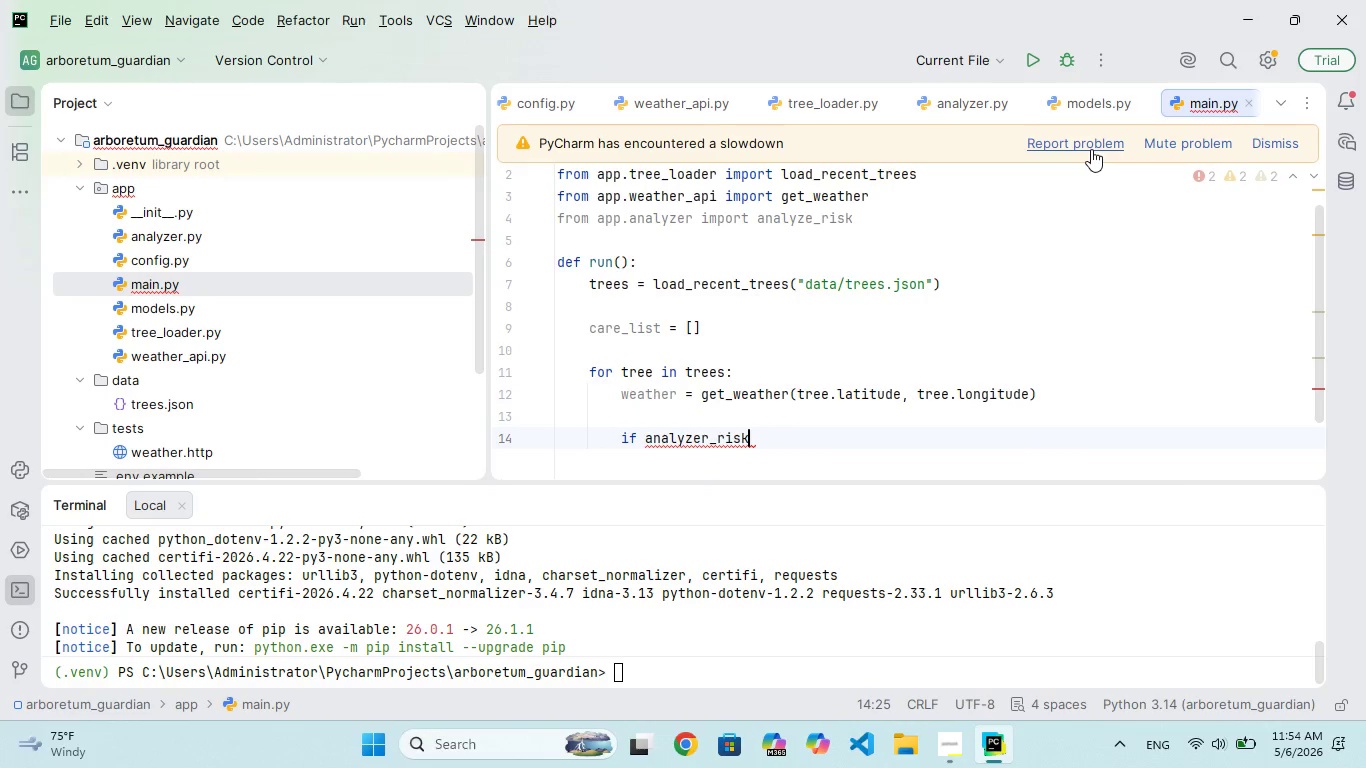 
hold_key(key=Z, duration=0.31)
 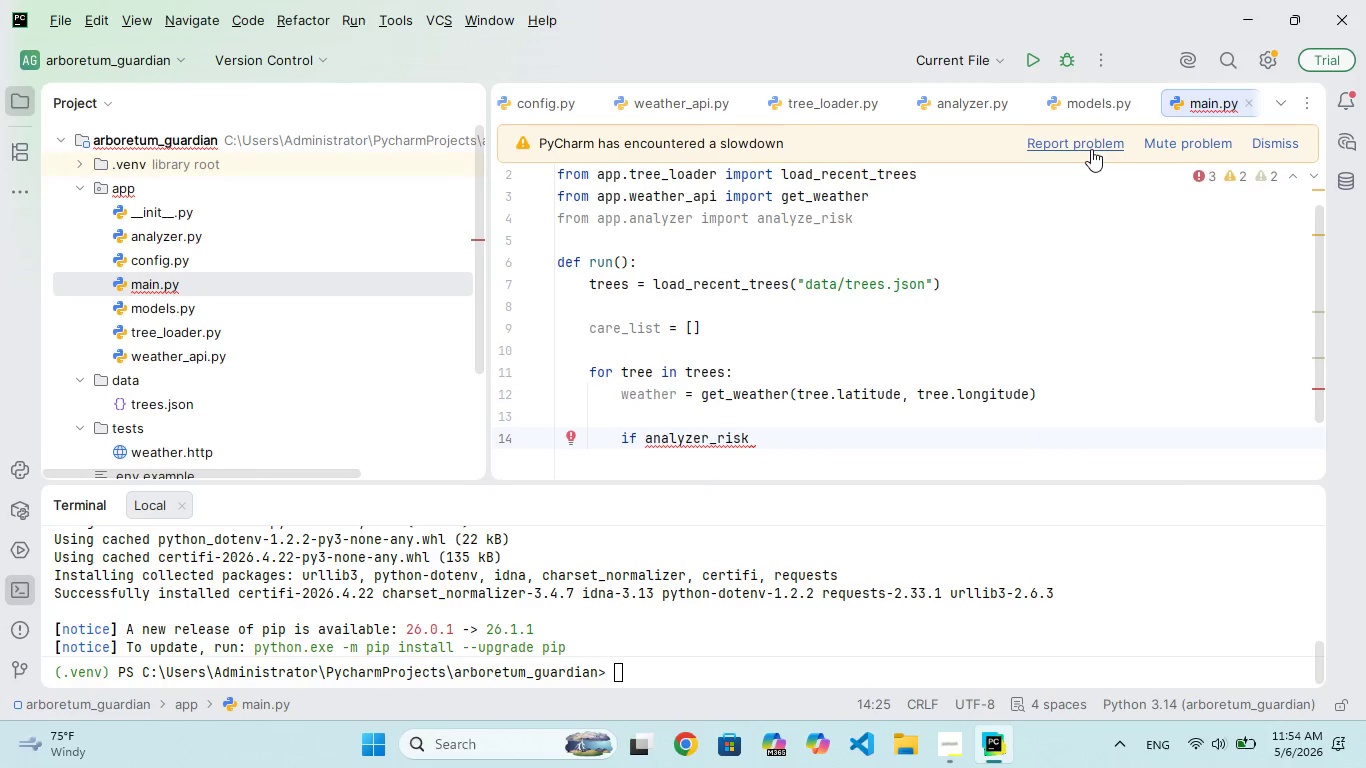 
type((weather)
 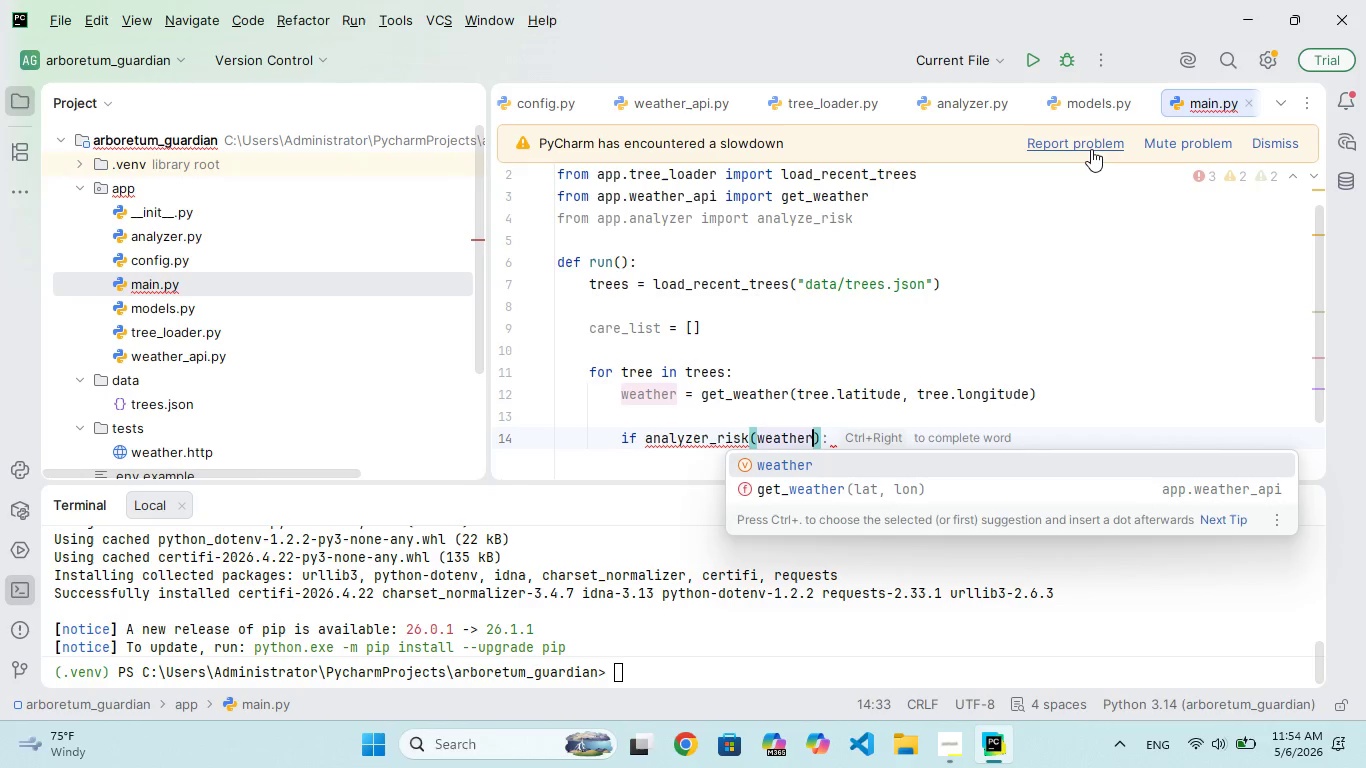 
key(ArrowRight)
 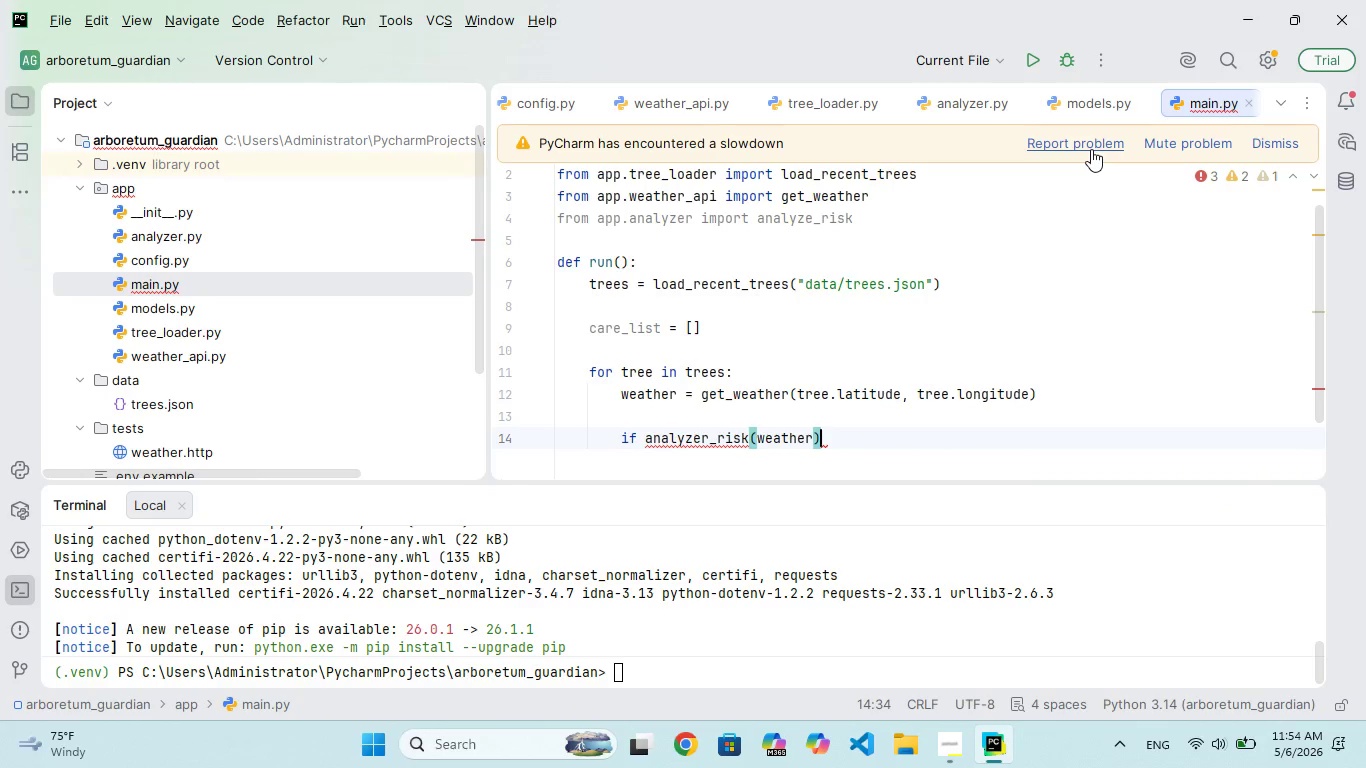 
key(Shift+ShiftRight)
 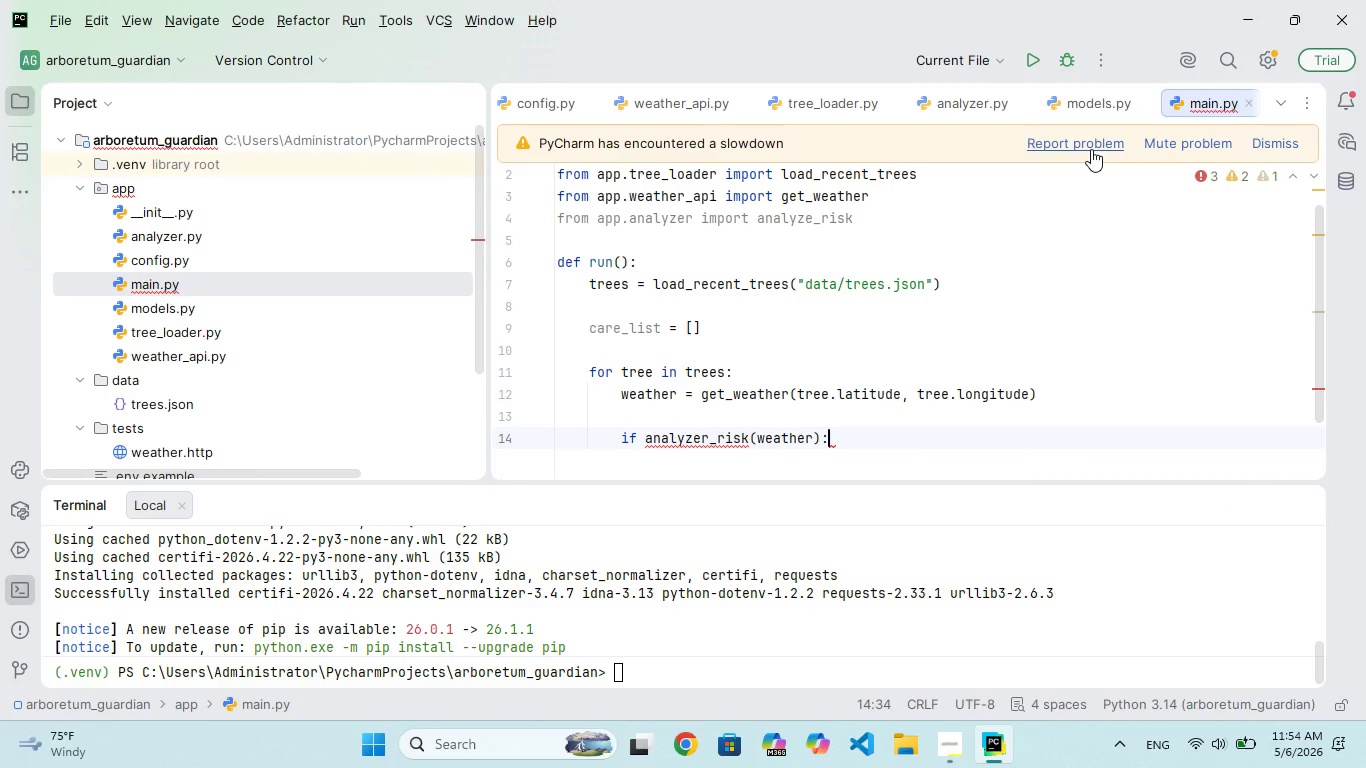 
key(Shift+Semicolon)
 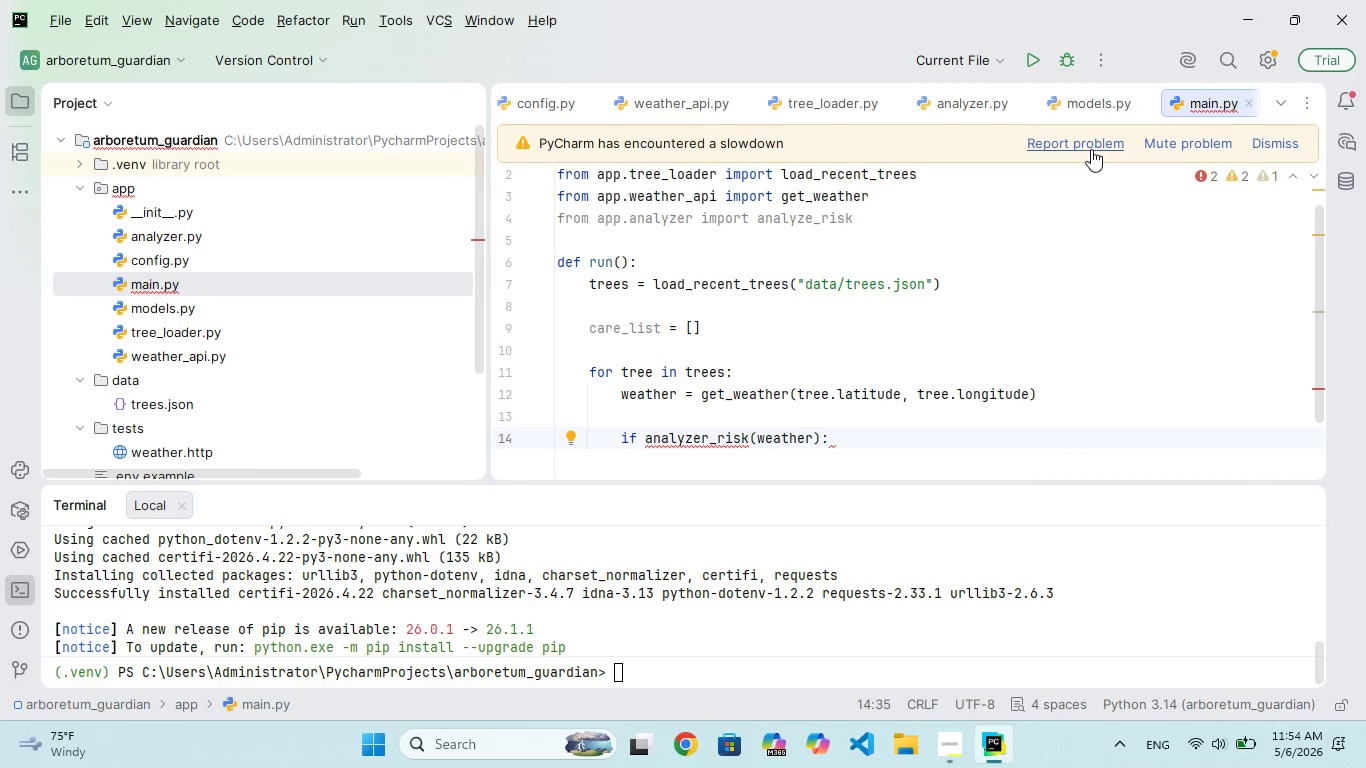 
key(Enter)
 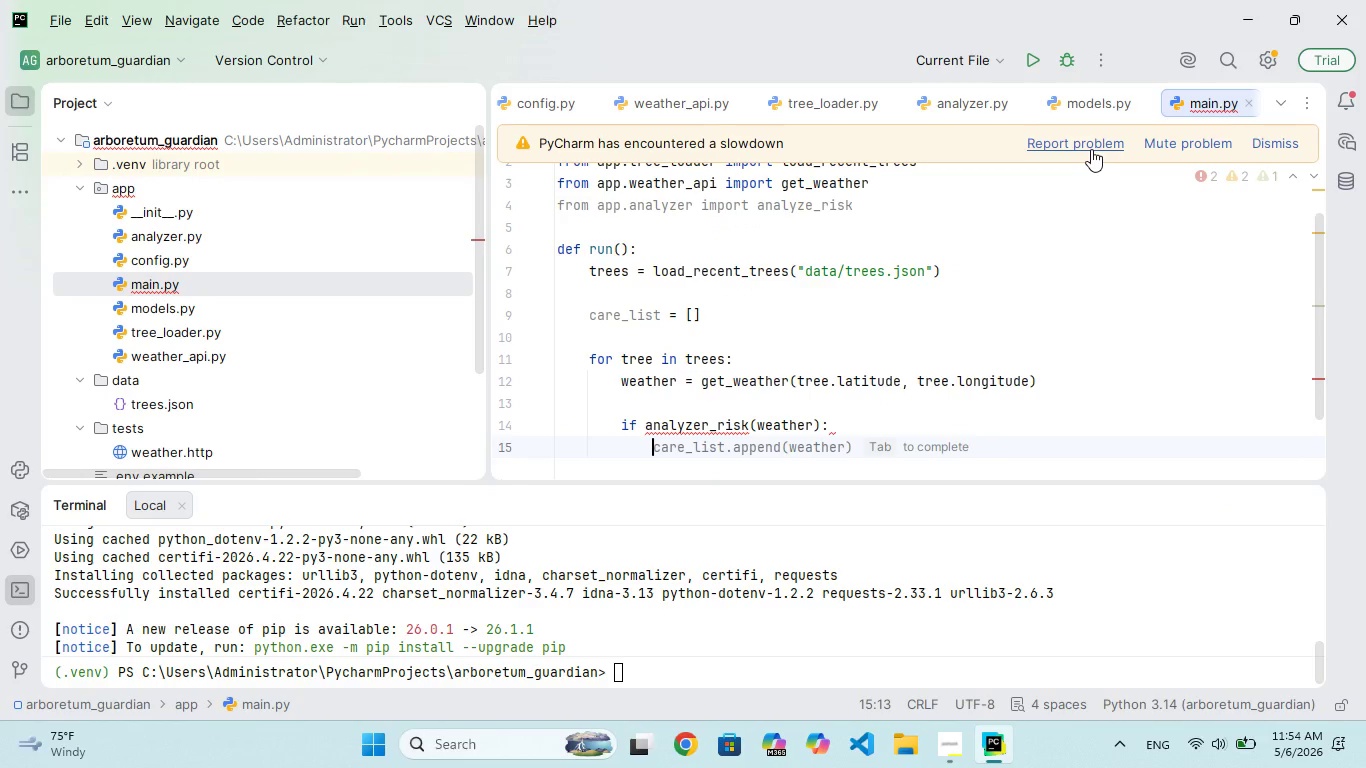 
type(care_lit.append)
 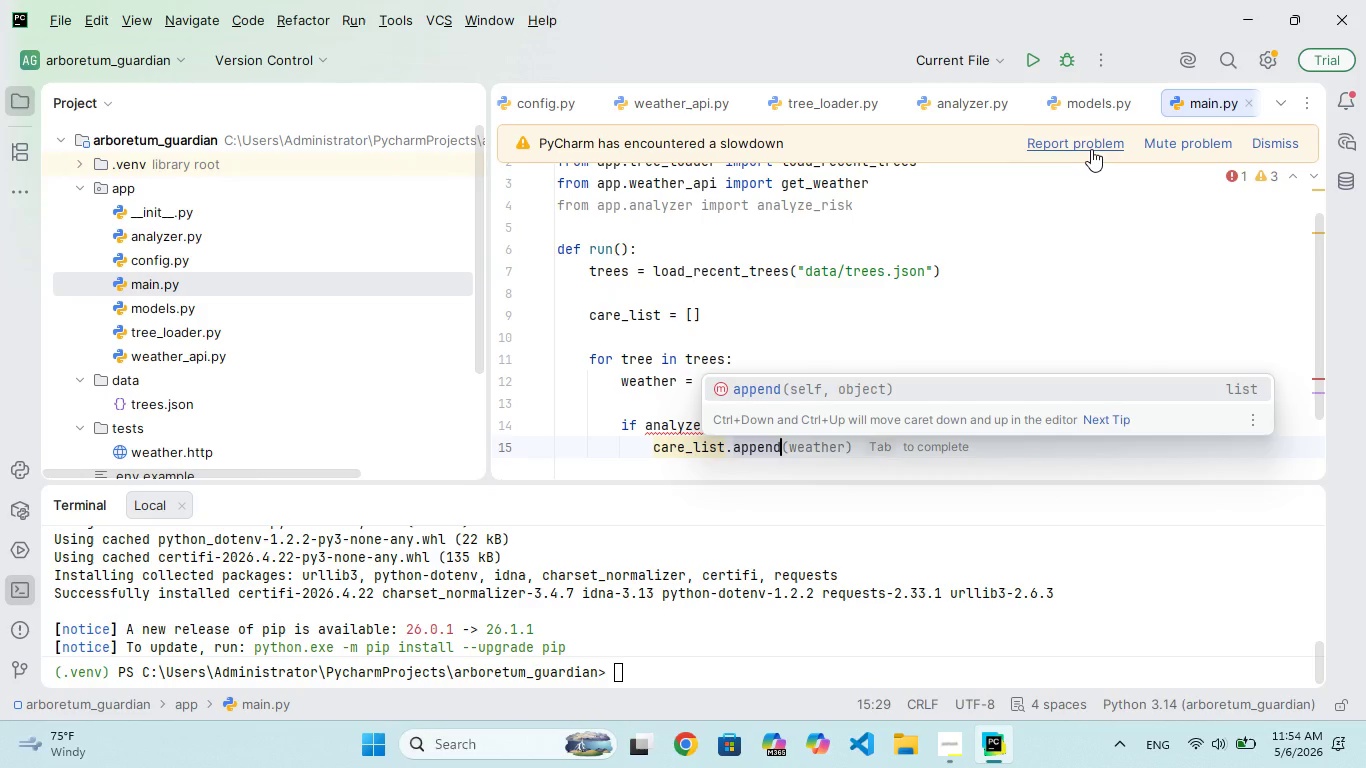 
hold_key(key=S, duration=0.31)
 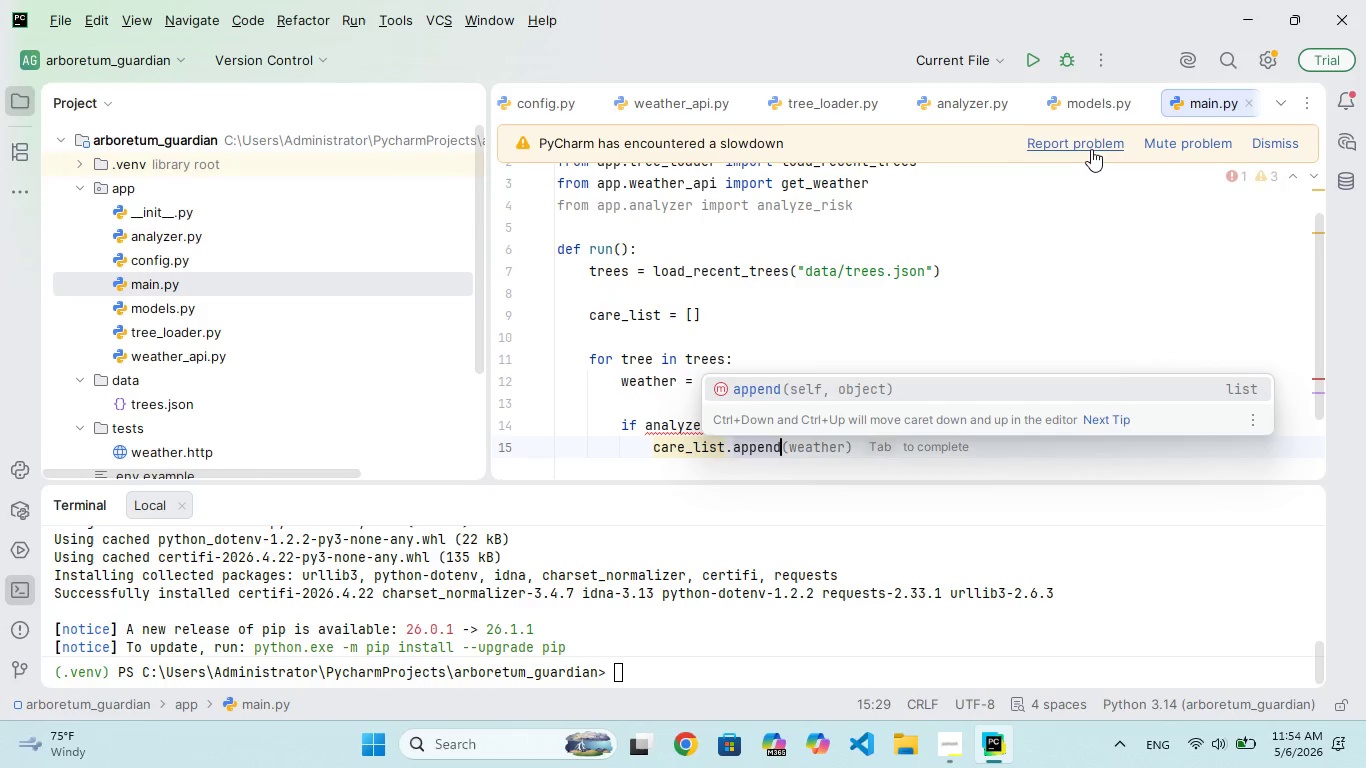 
key(Shift+9)
 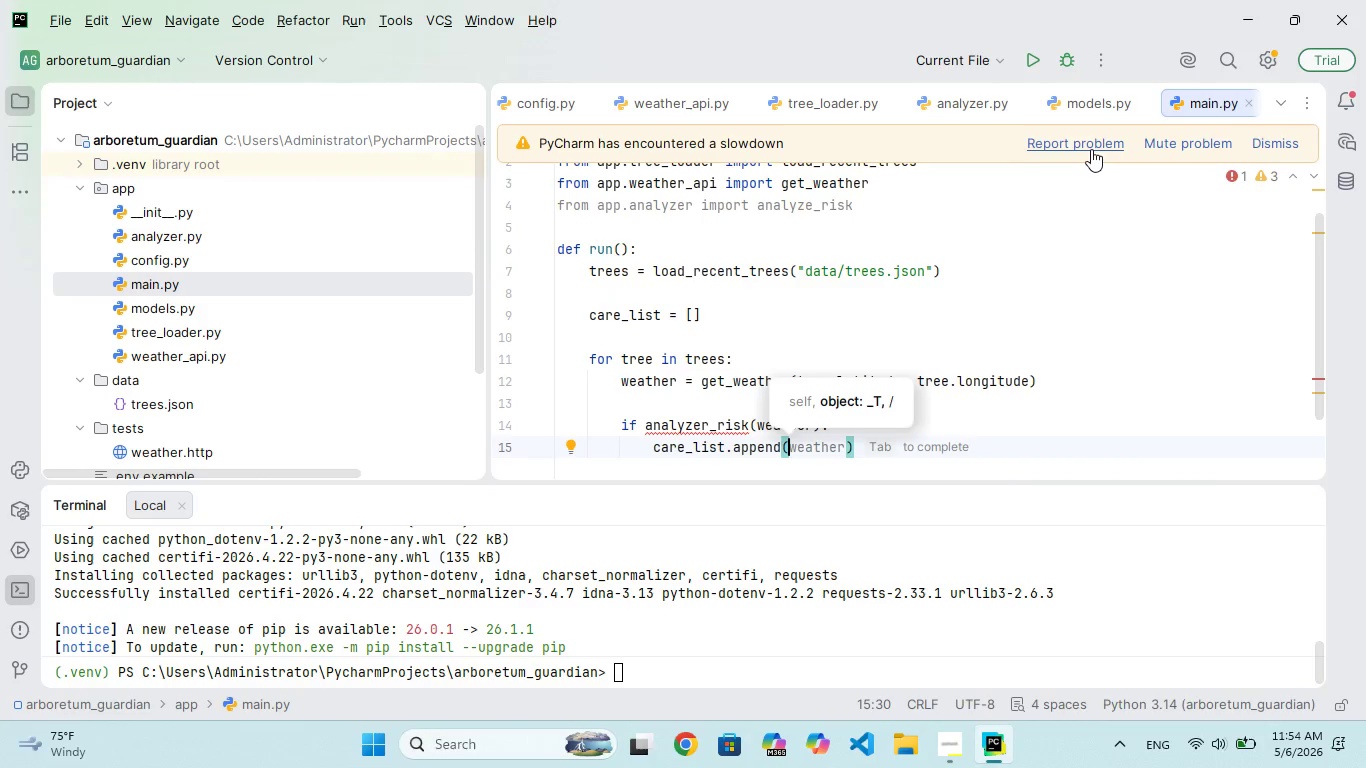 
key(Shift+BracketLeft)
 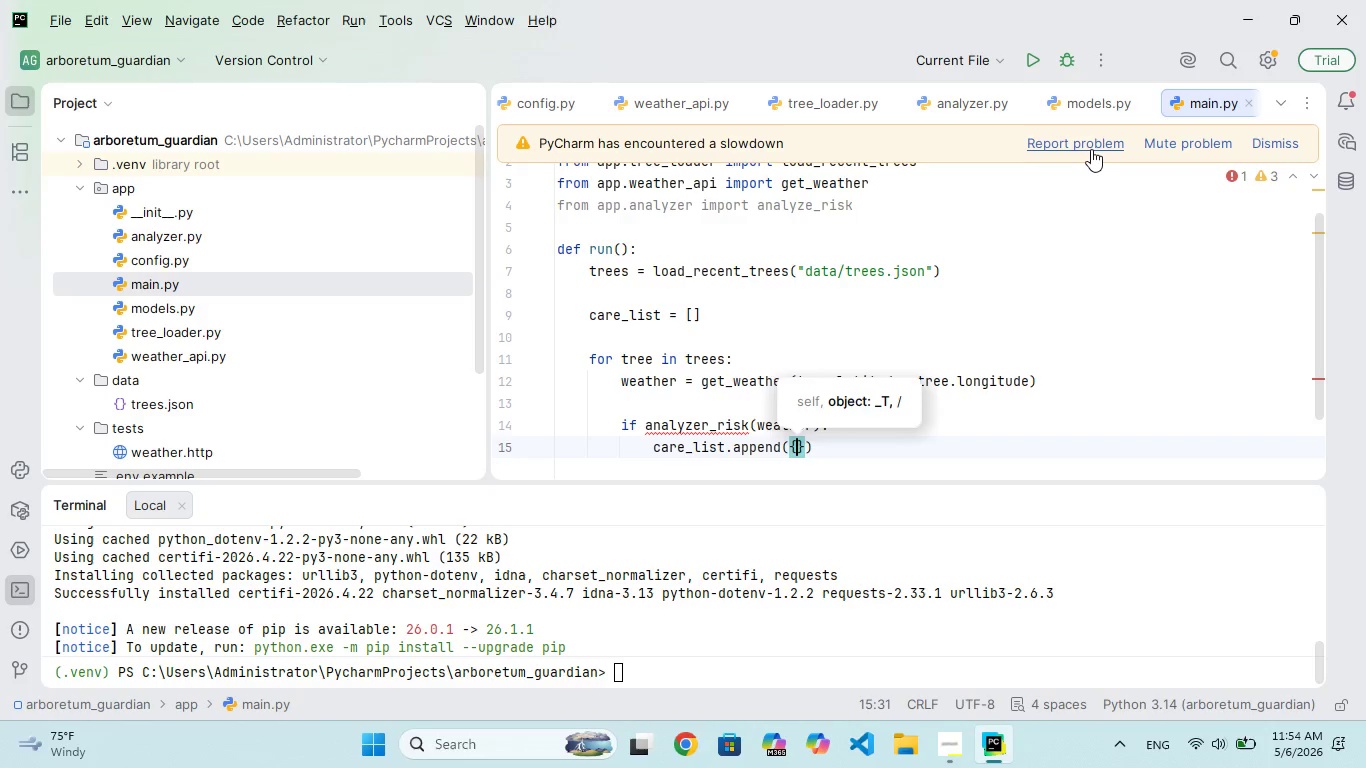 
key(Shift+Enter)
 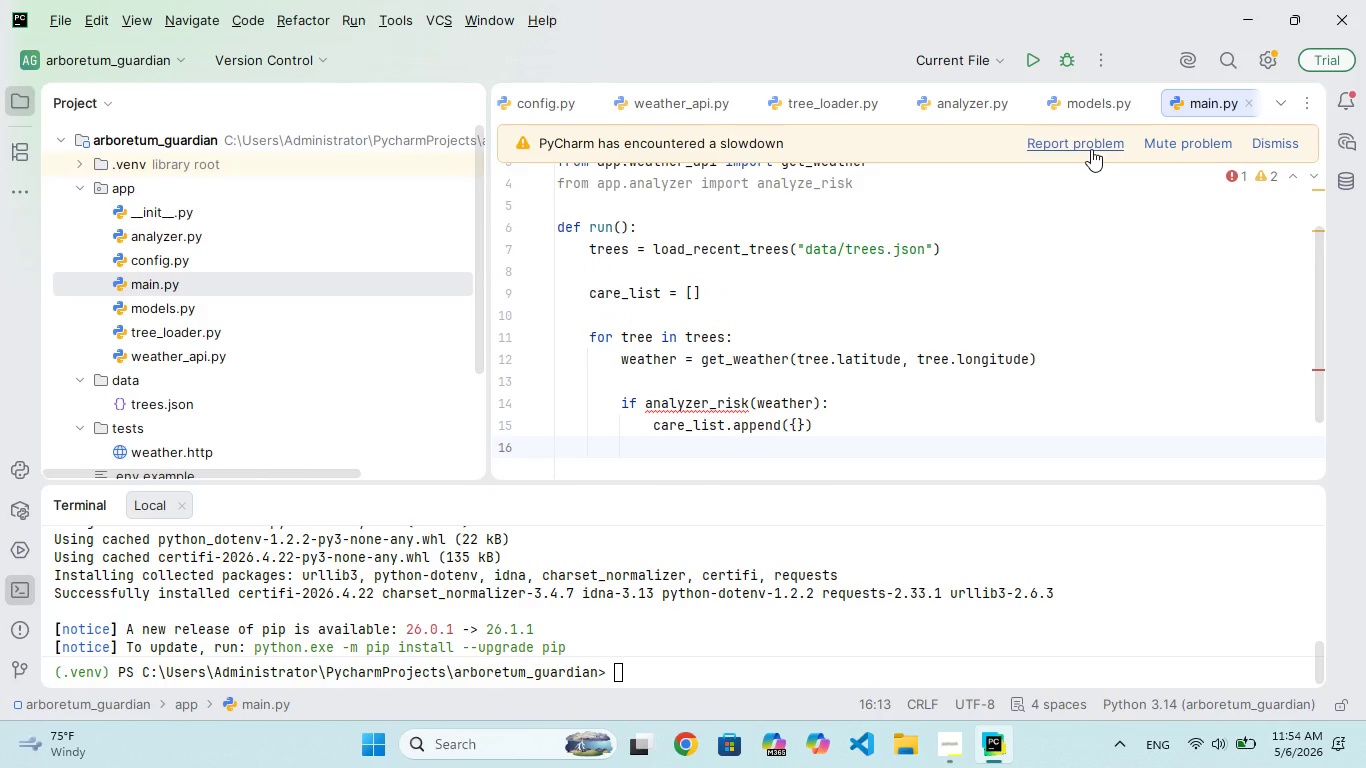 
key(Backspace)
 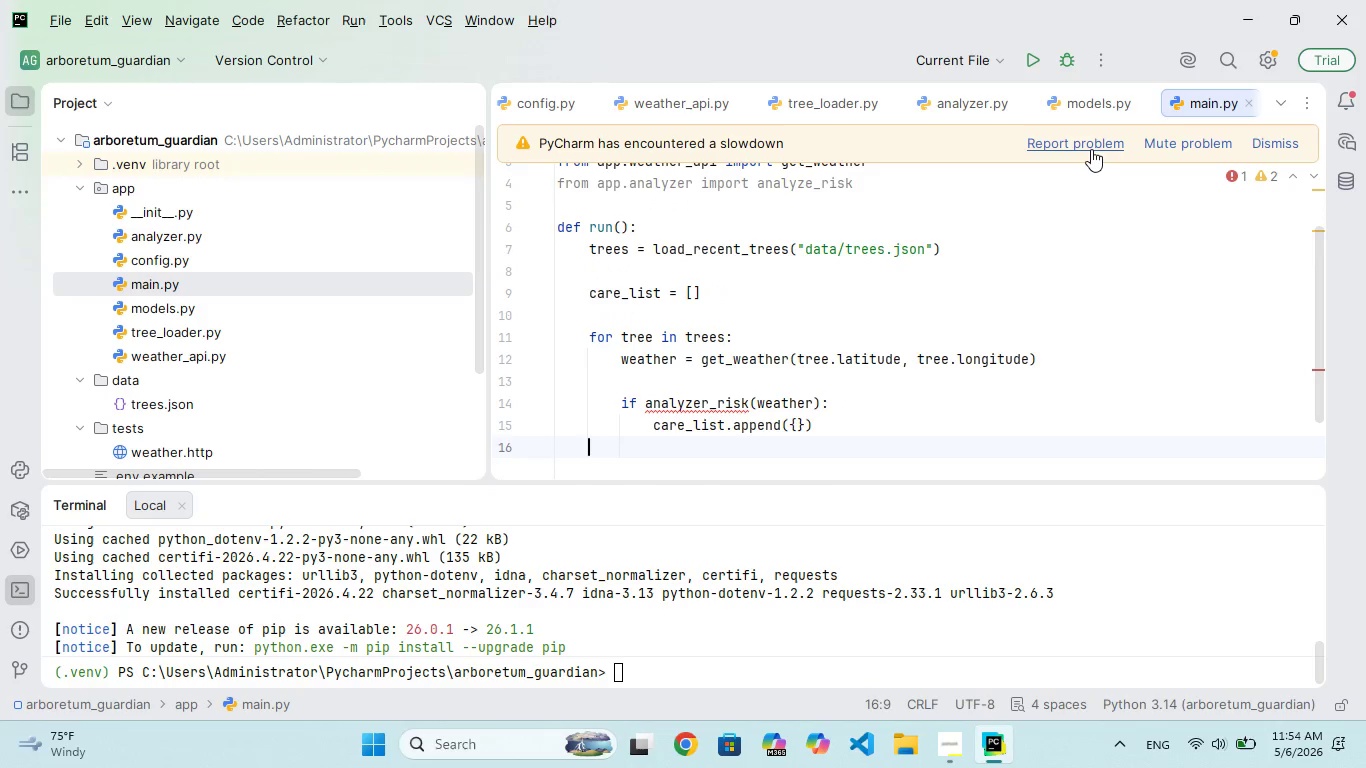 
key(Backspace)
 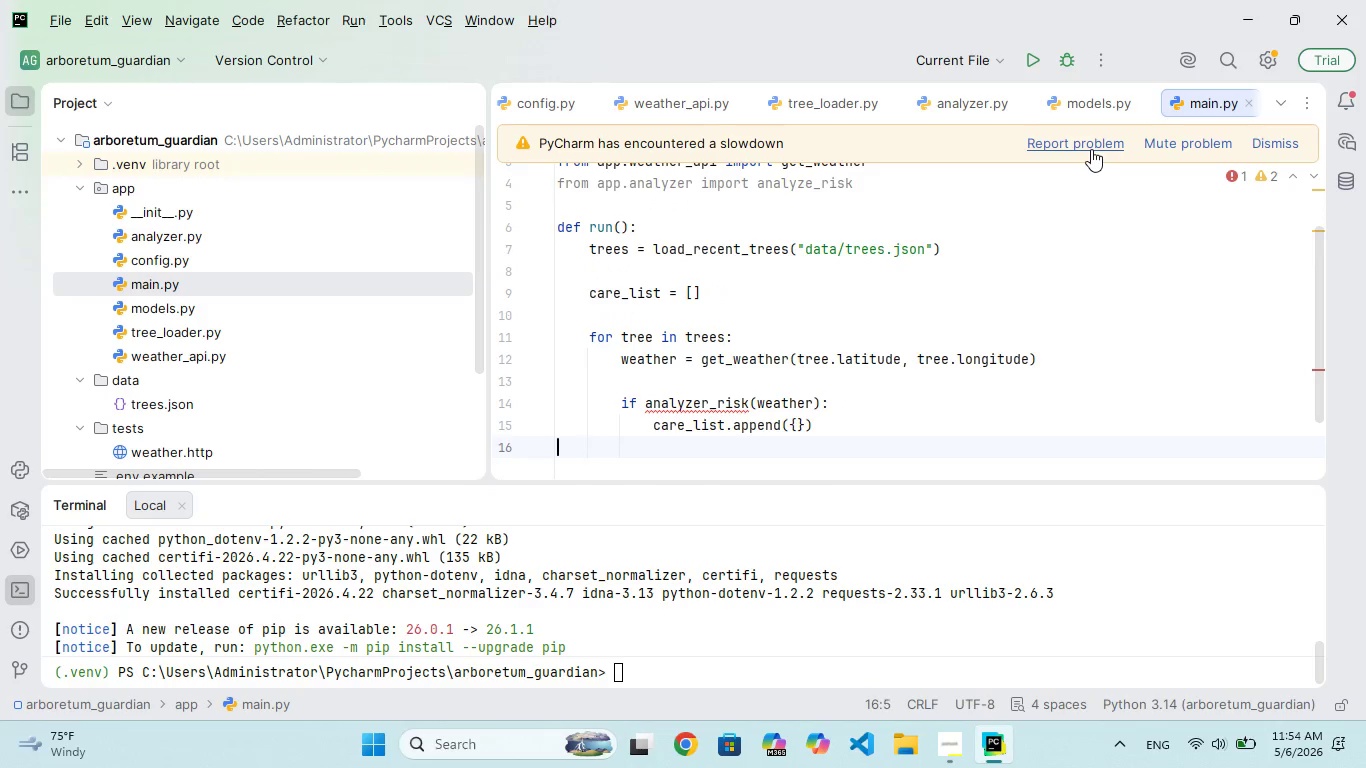 
key(Backspace)
 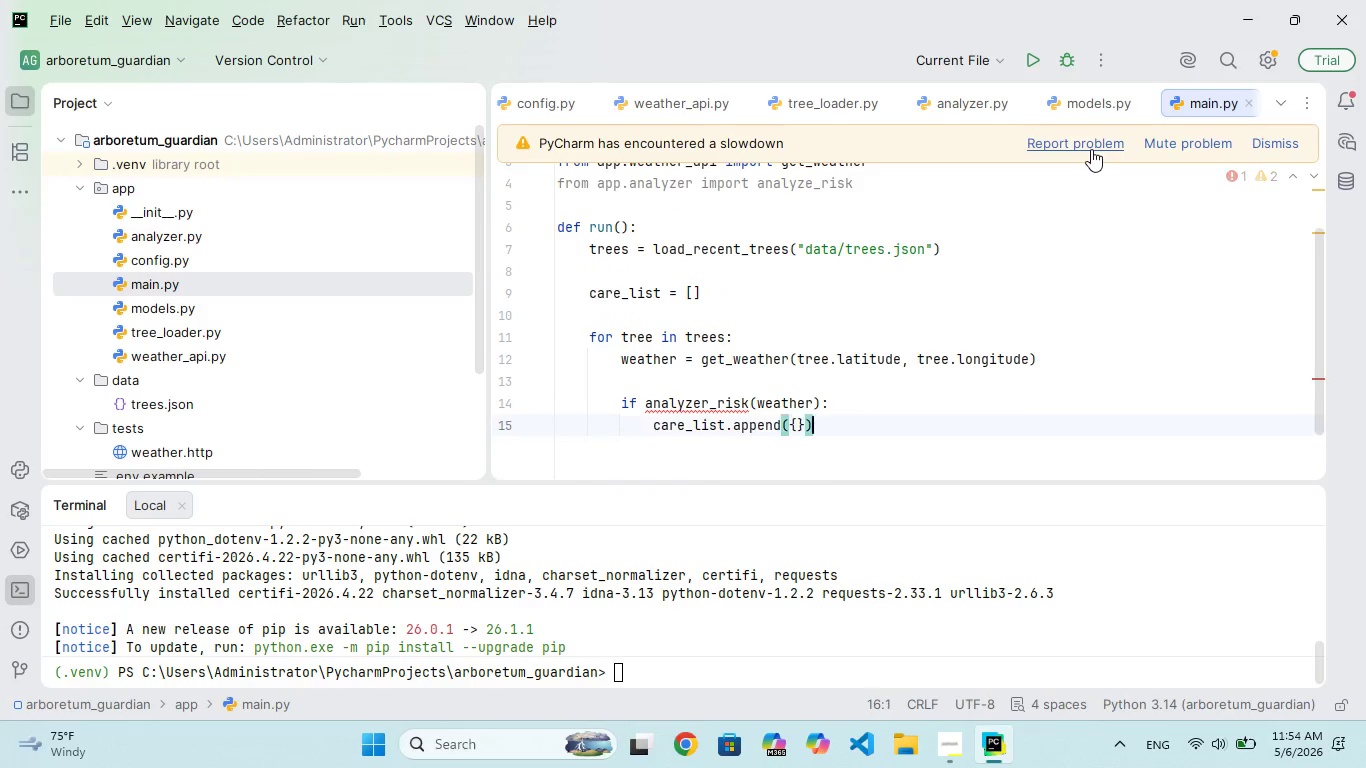 
key(Backspace)
 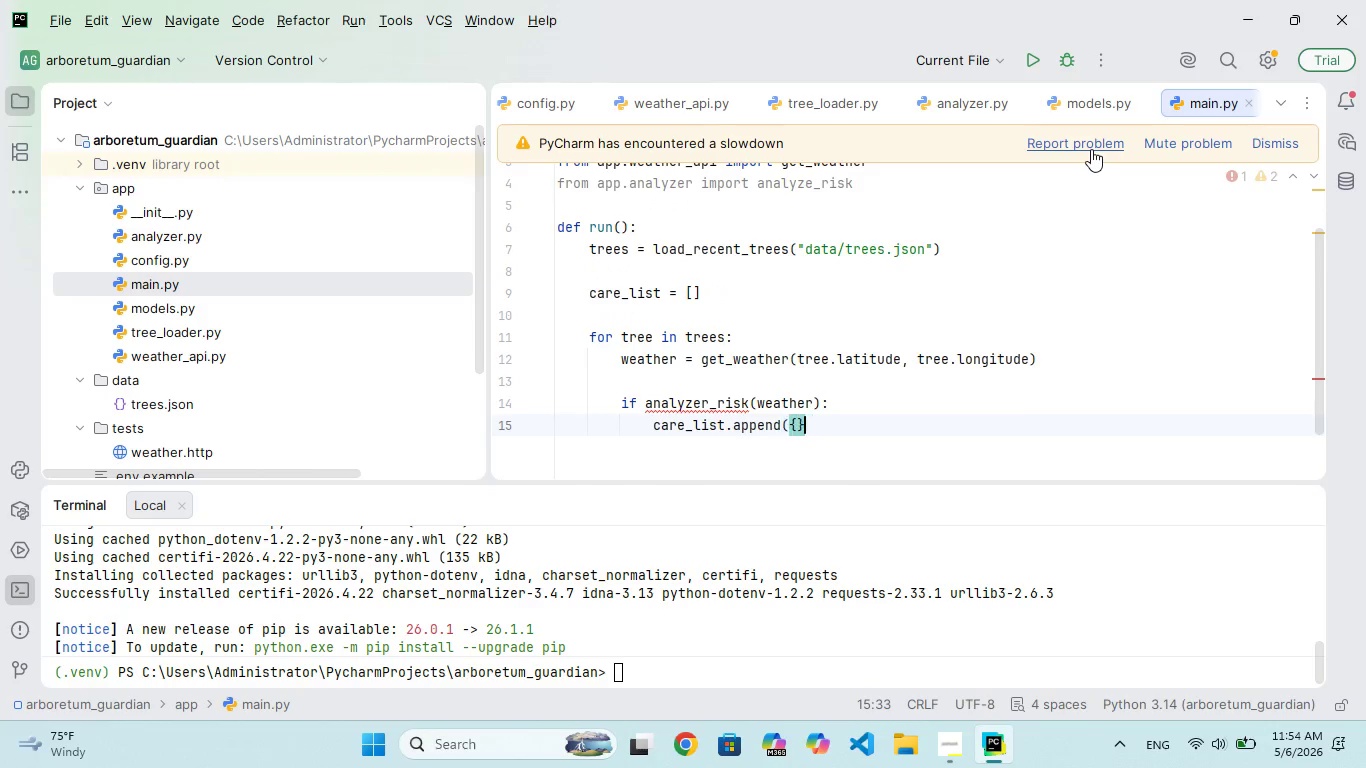 
key(Backspace)
 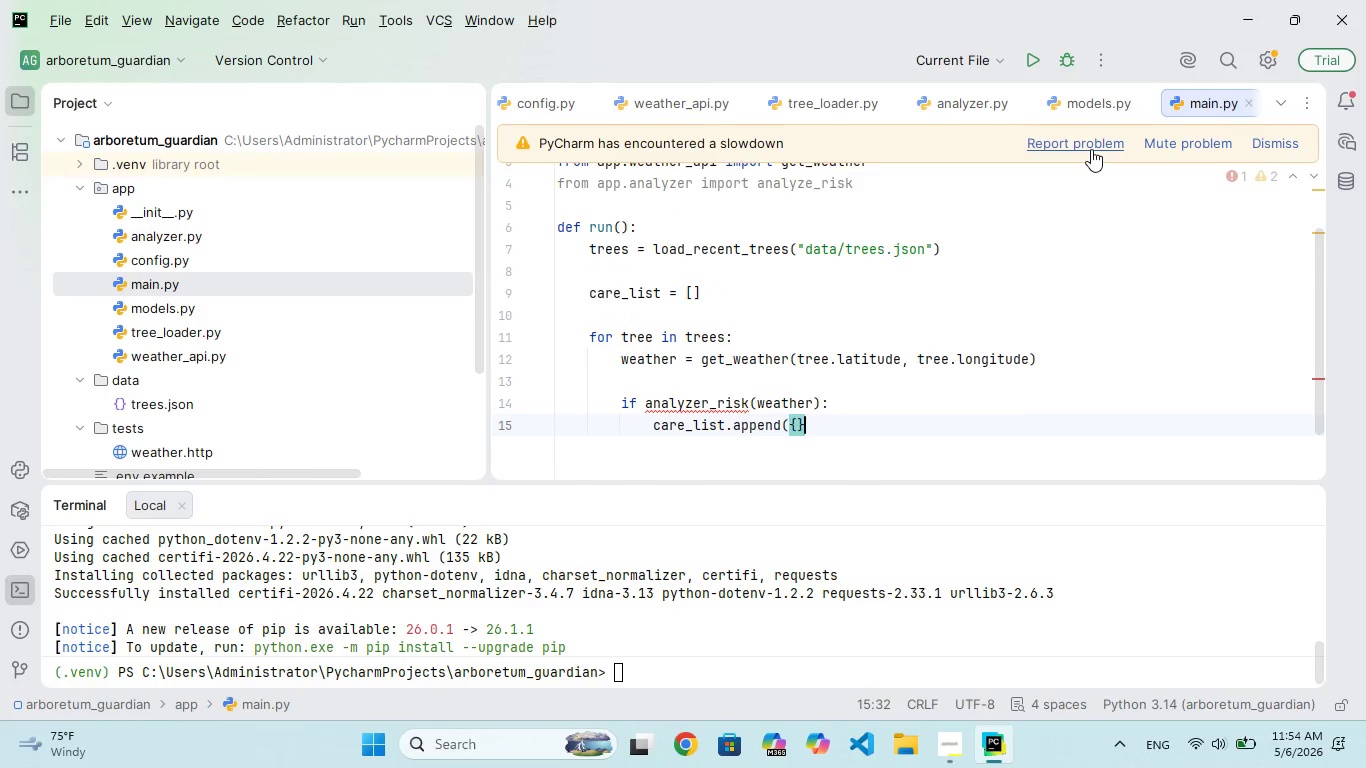 
key(Backspace)
 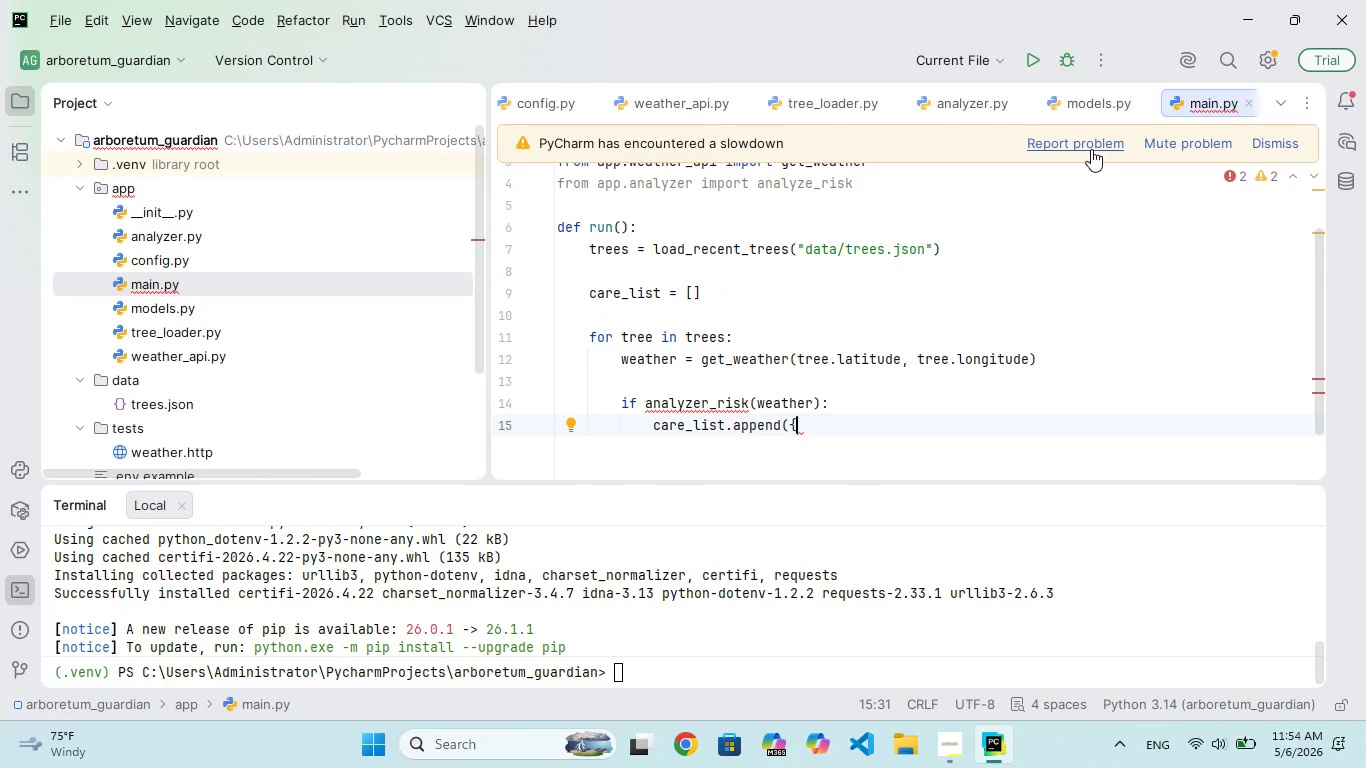 
key(Backspace)
 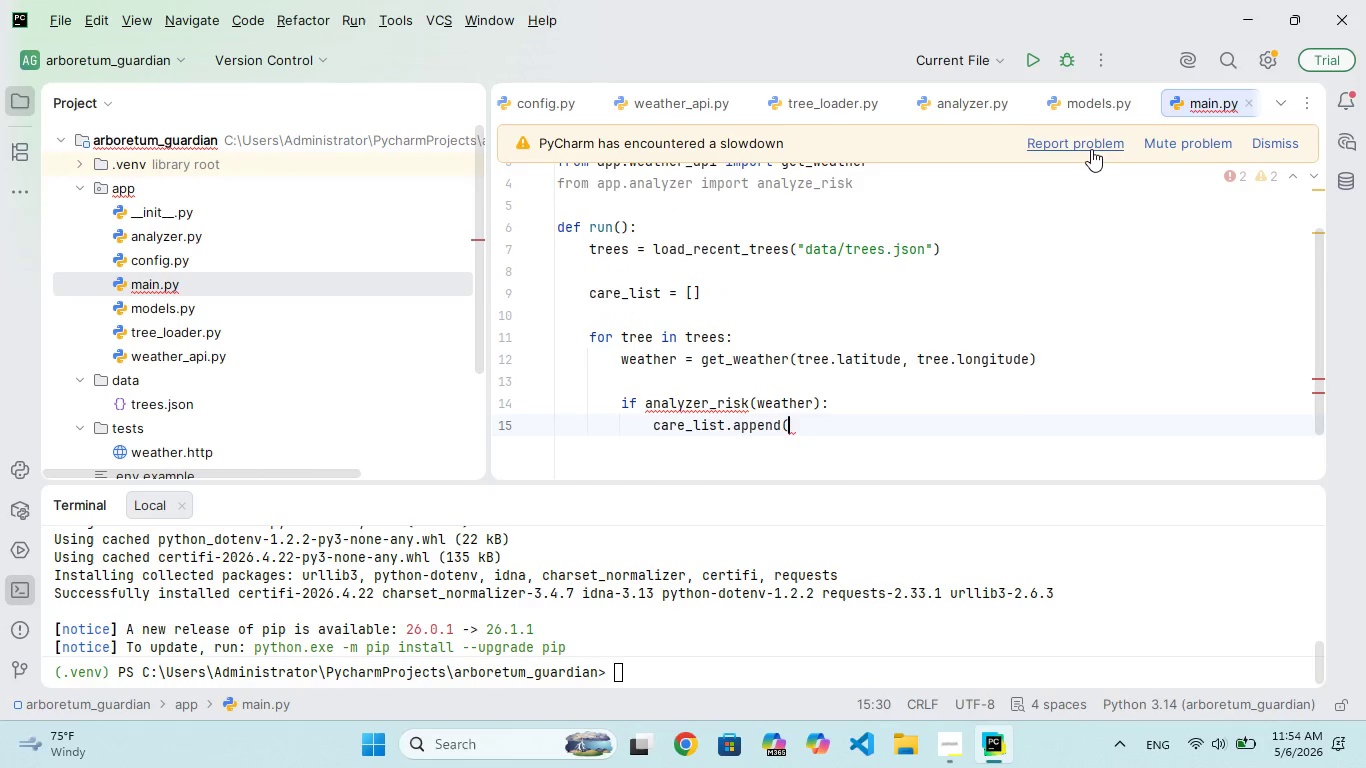 
key(Backspace)
 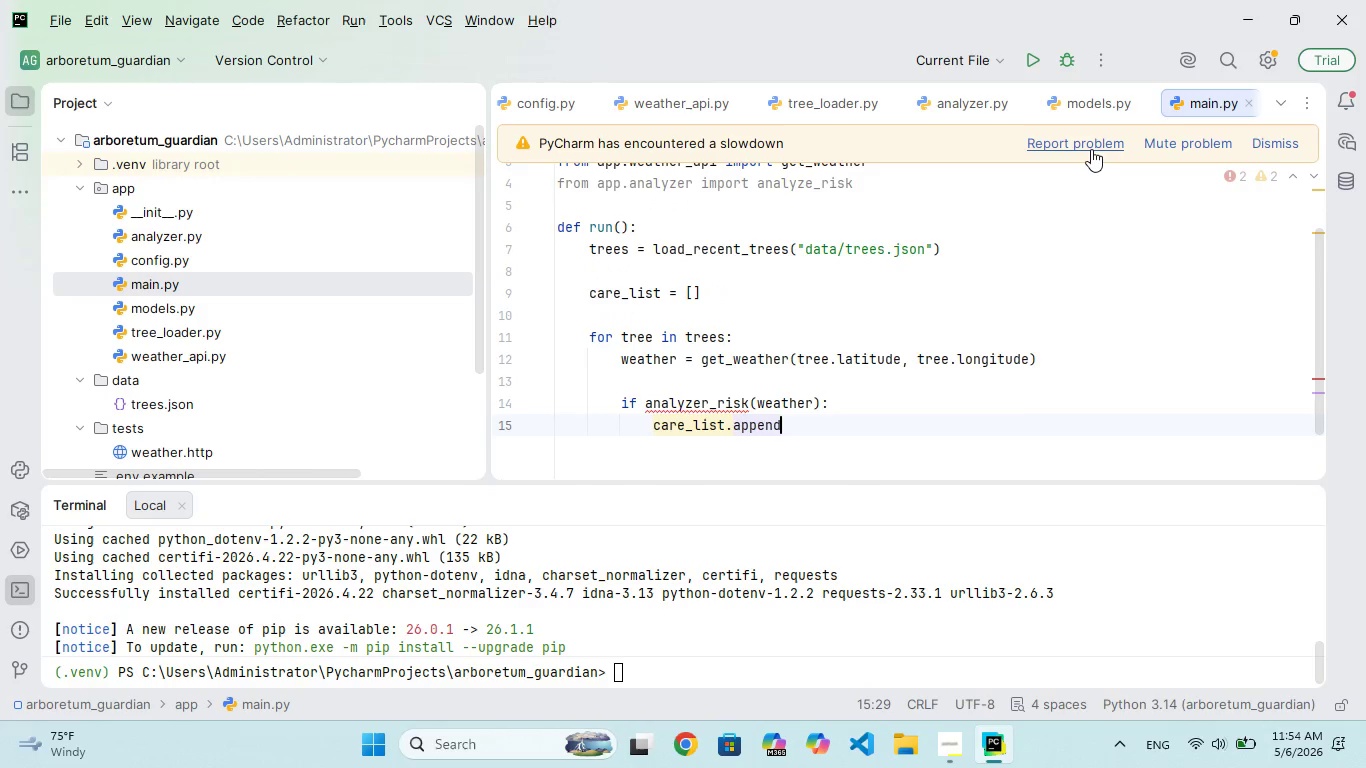 
key(Shift+9)
 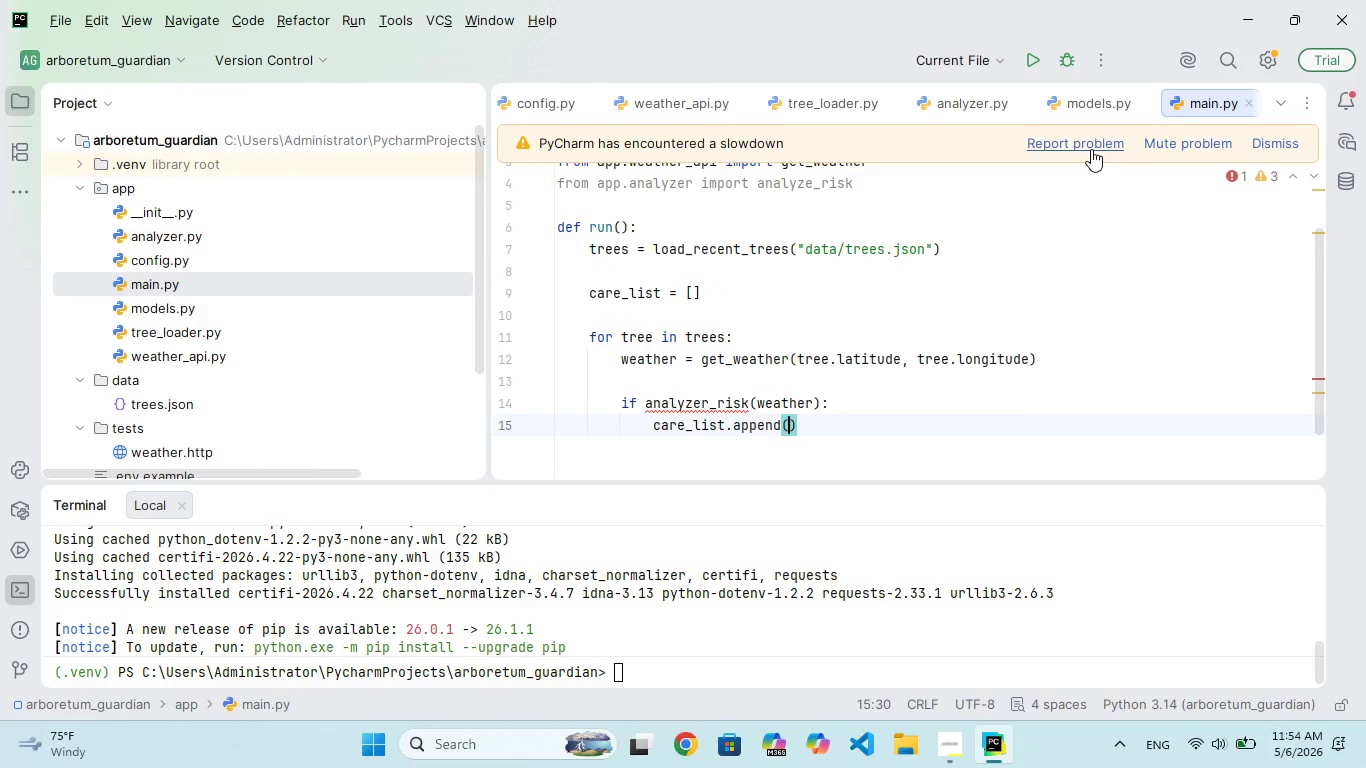 
key(Shift+BracketLeft)
 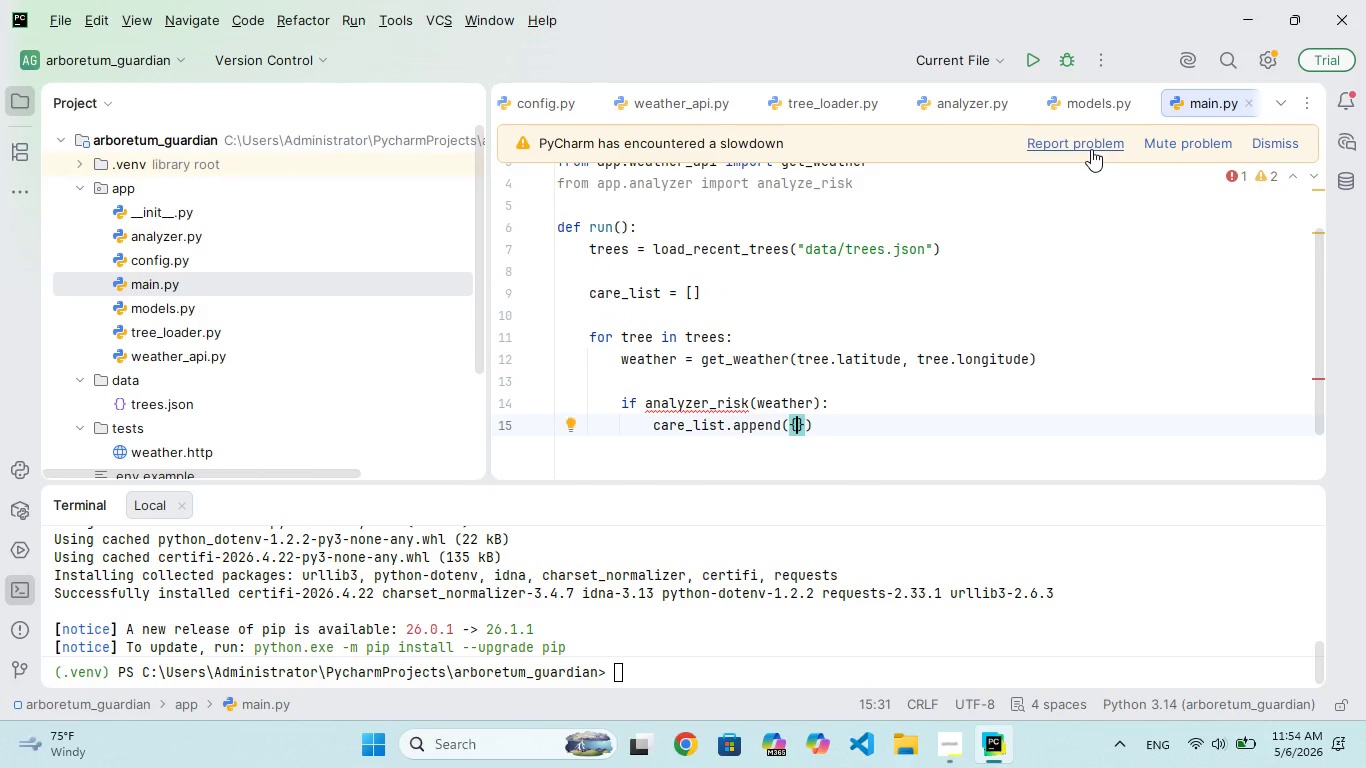 
key(Enter)
 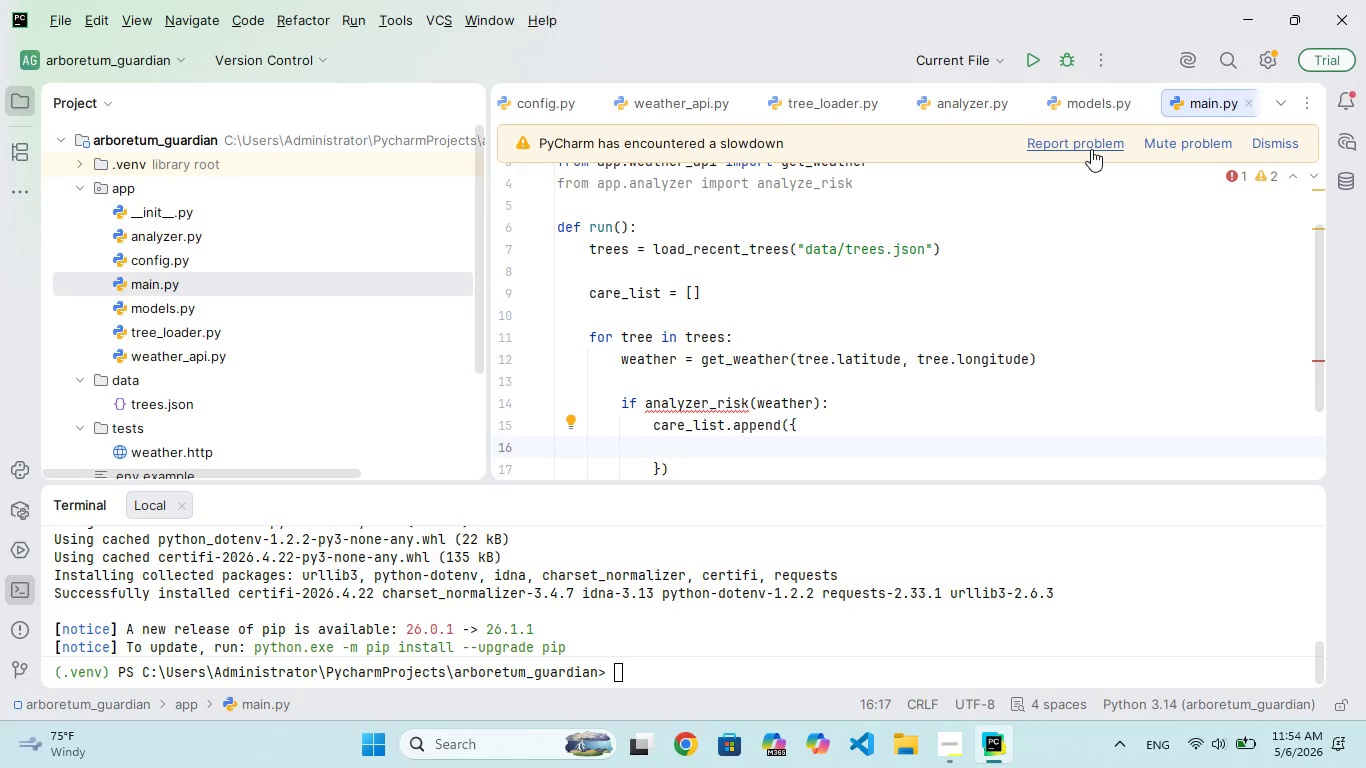 
type("tree_id)
 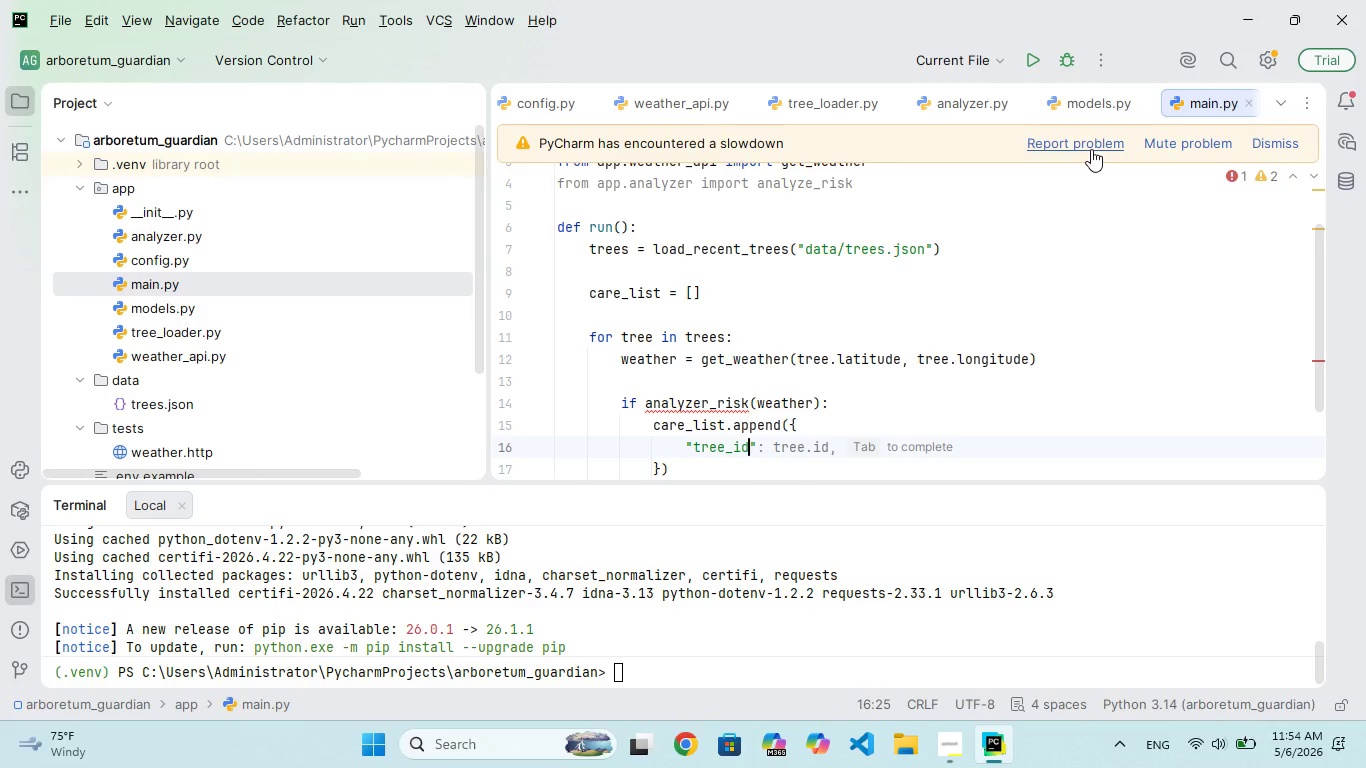 
key(ArrowRight)
 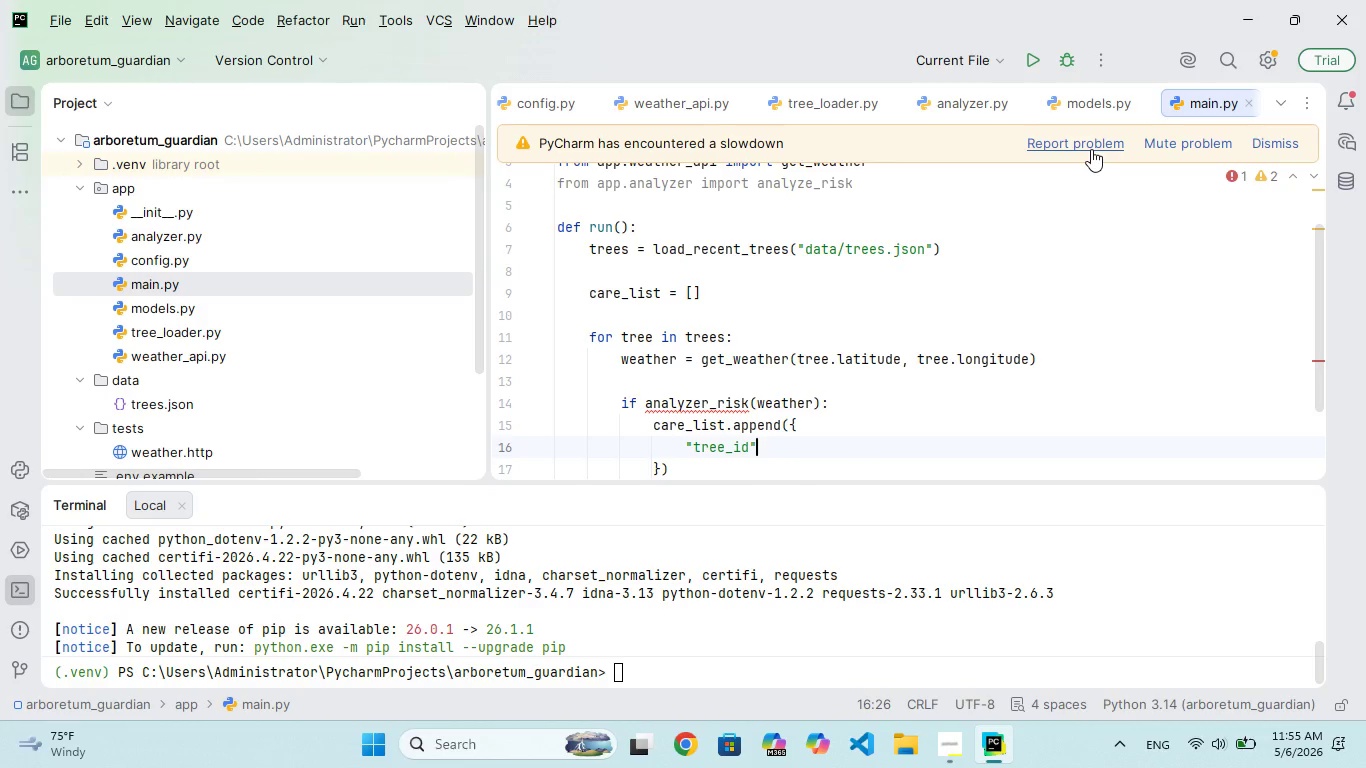 
type(: tree.i,)
 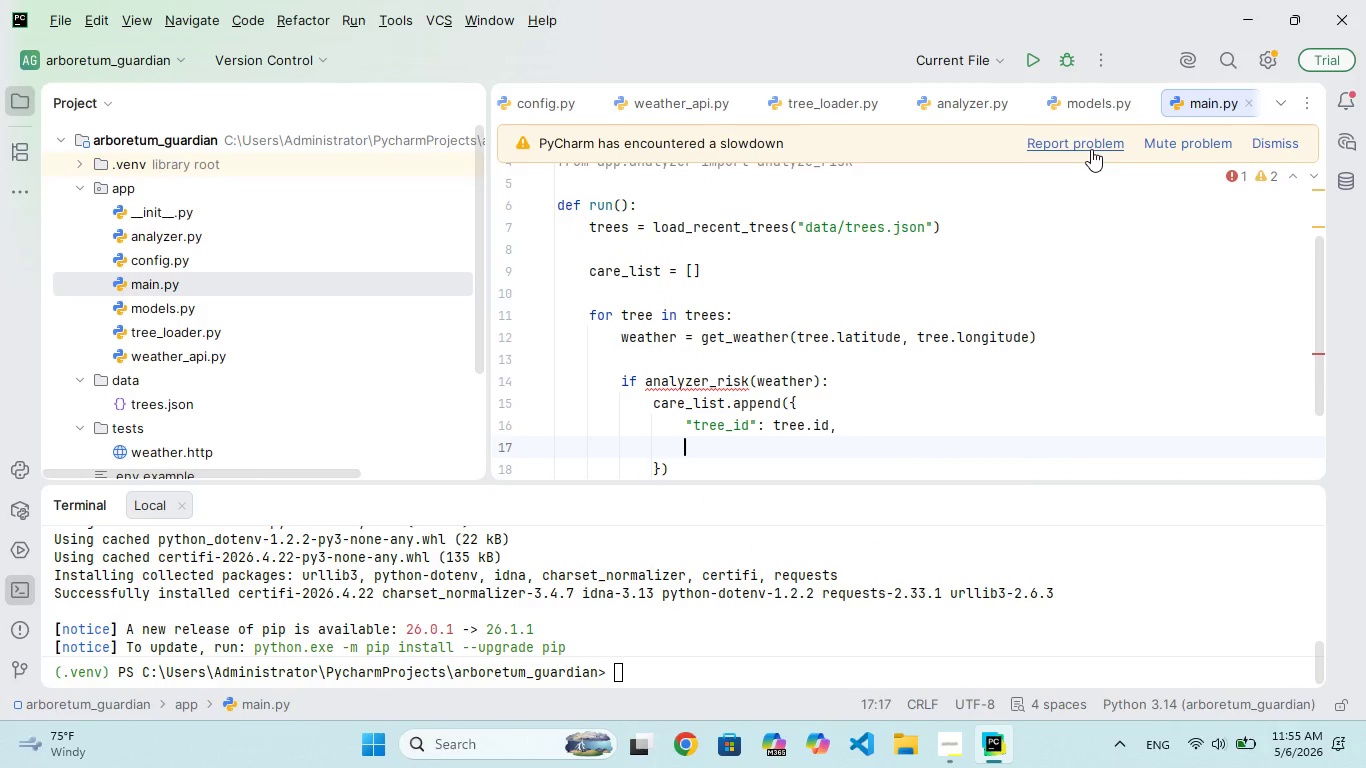 
hold_key(key=D, duration=0.31)
 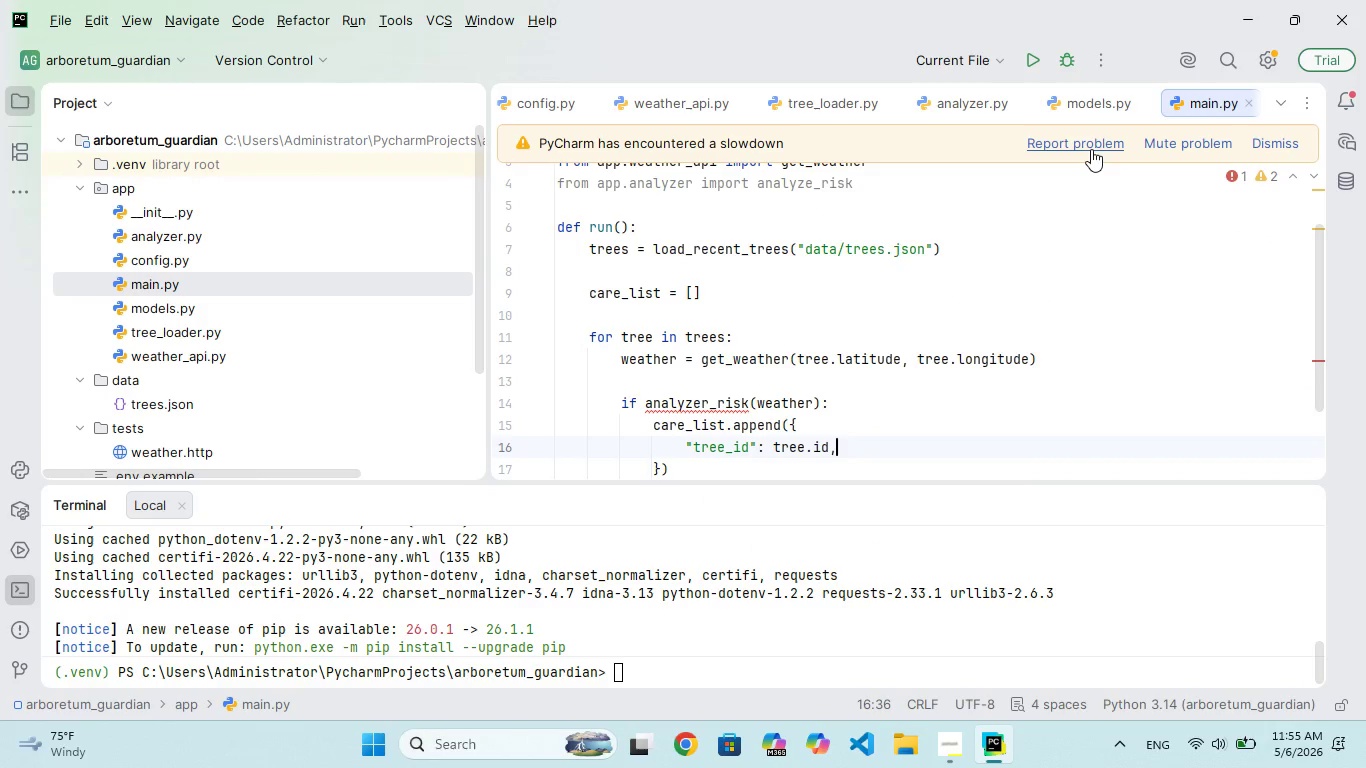 
key(Enter)
 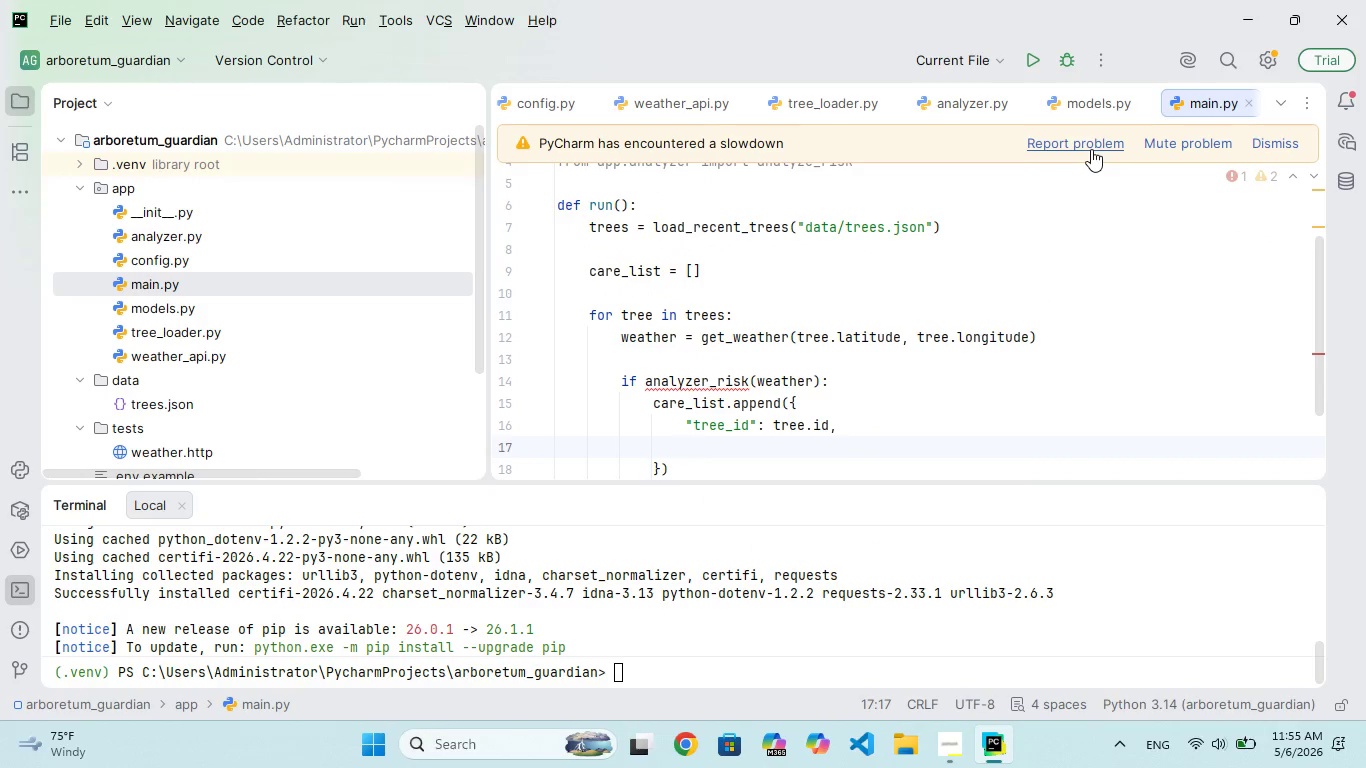 
type("lat)
 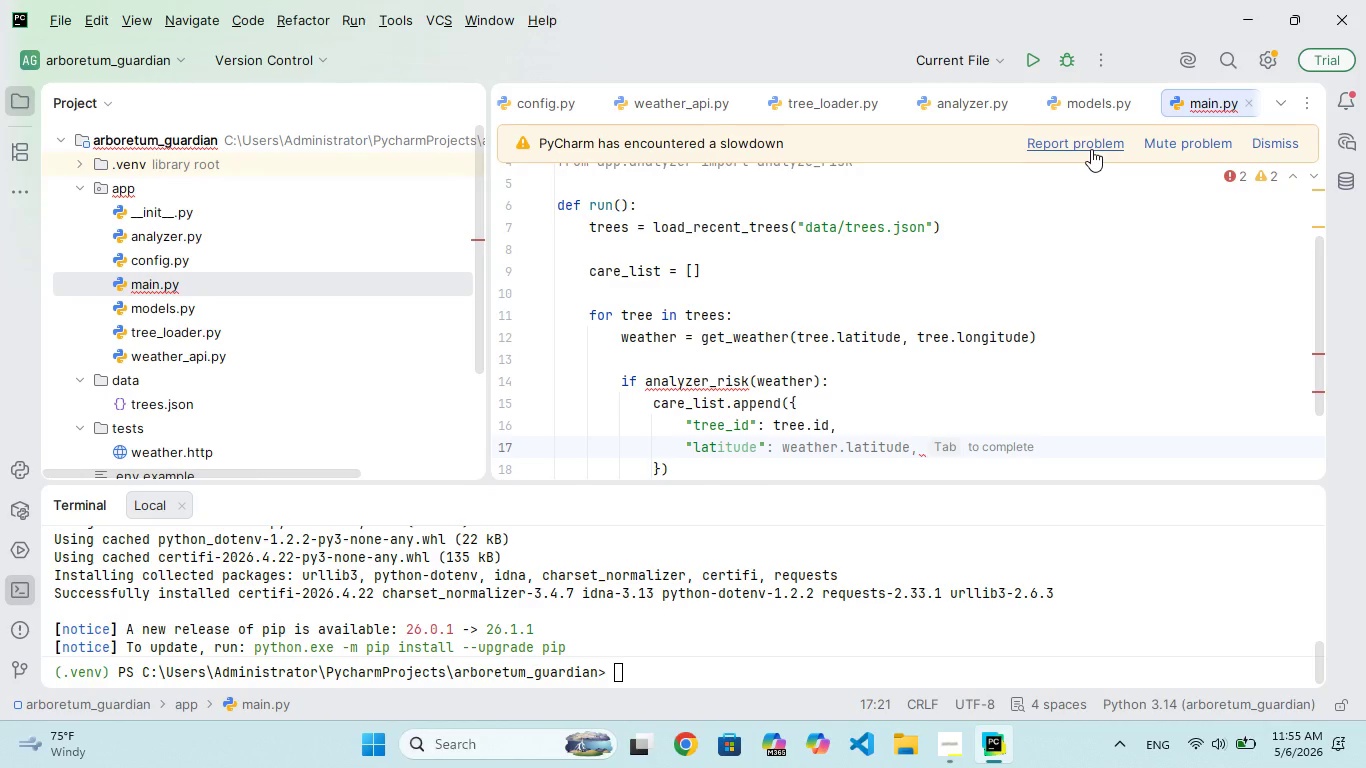 
key(ArrowRight)
 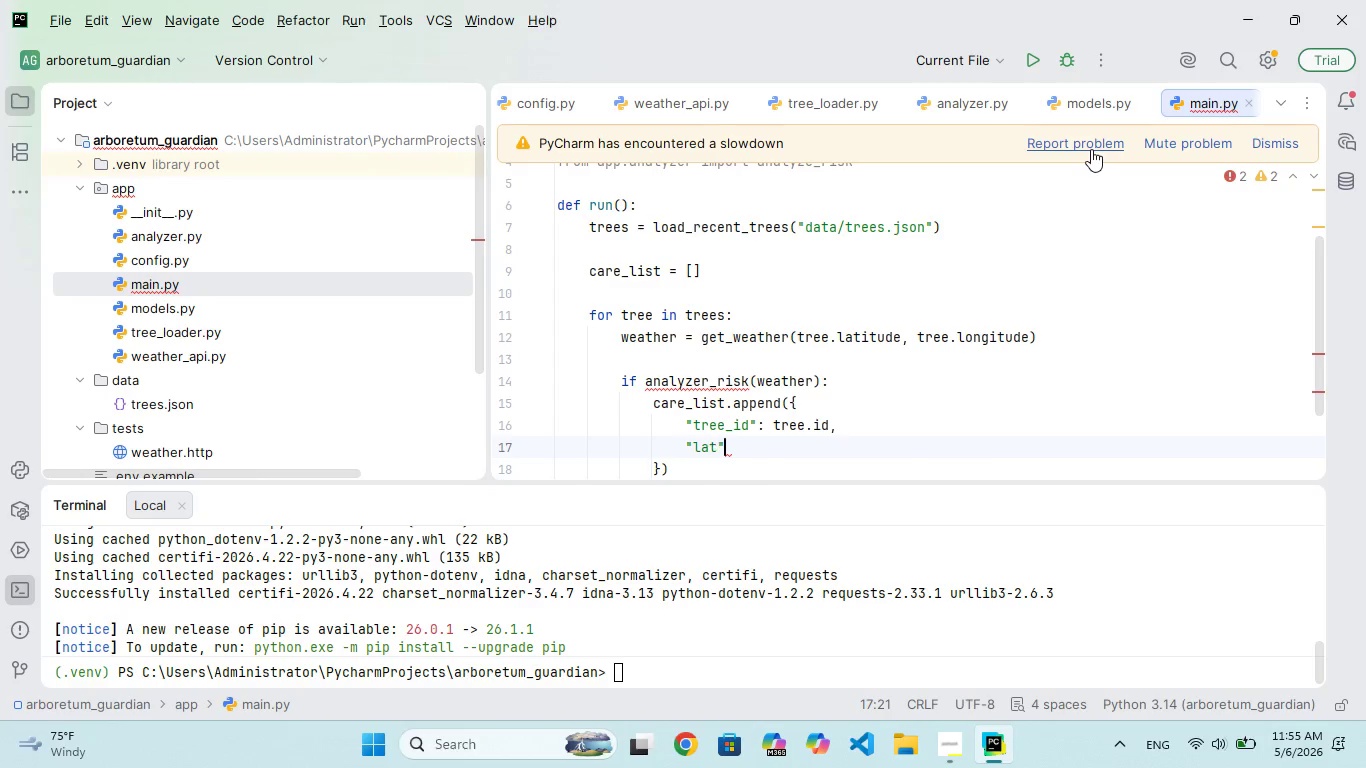 
key(ArrowRight)
 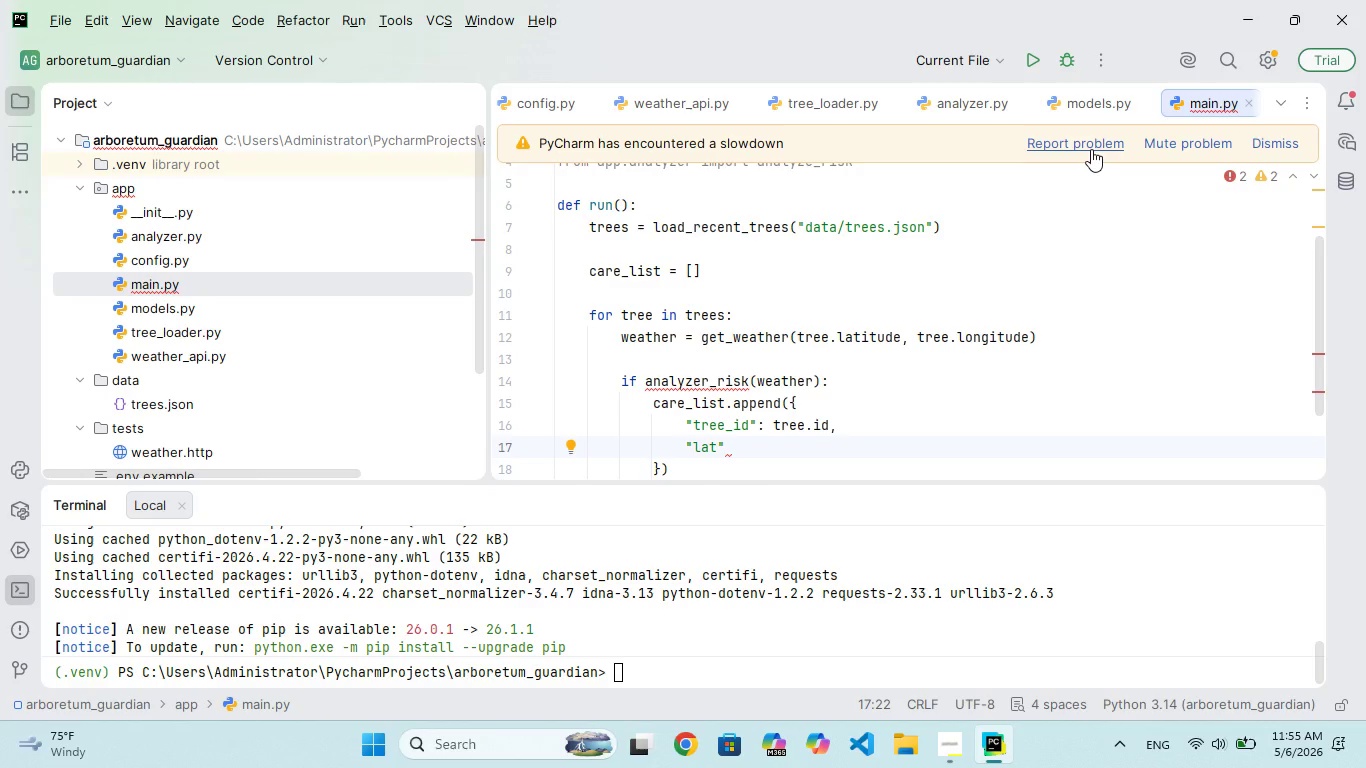 
type(: tree.latiude,)
 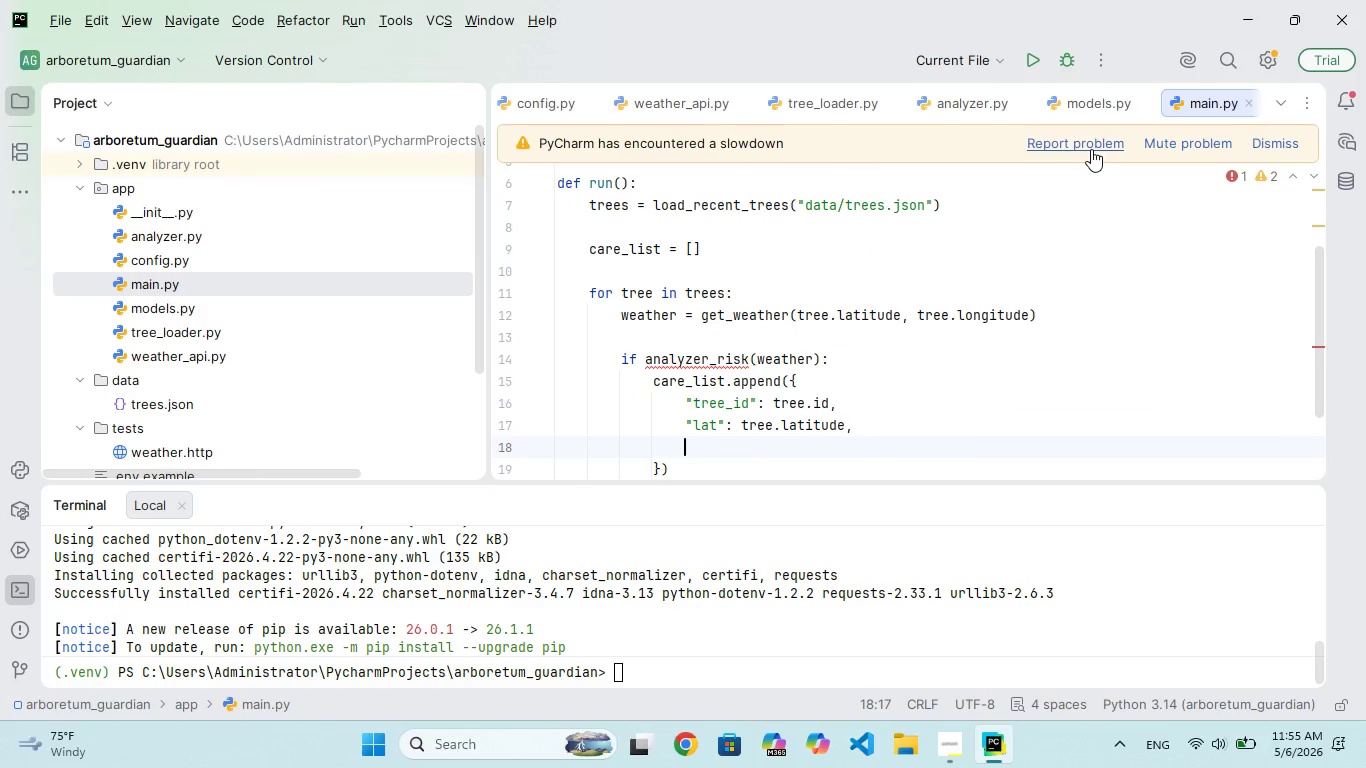 
key(Enter)
 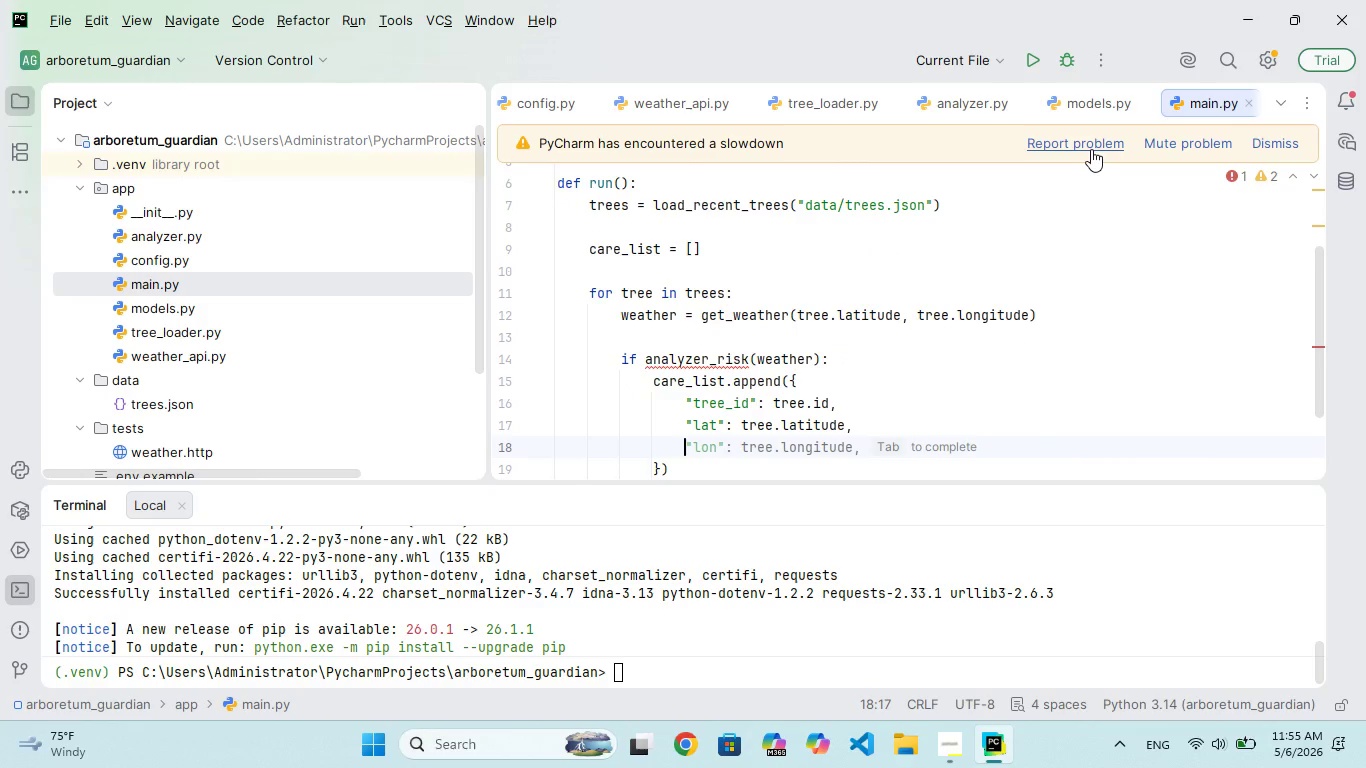 
type("lon)
 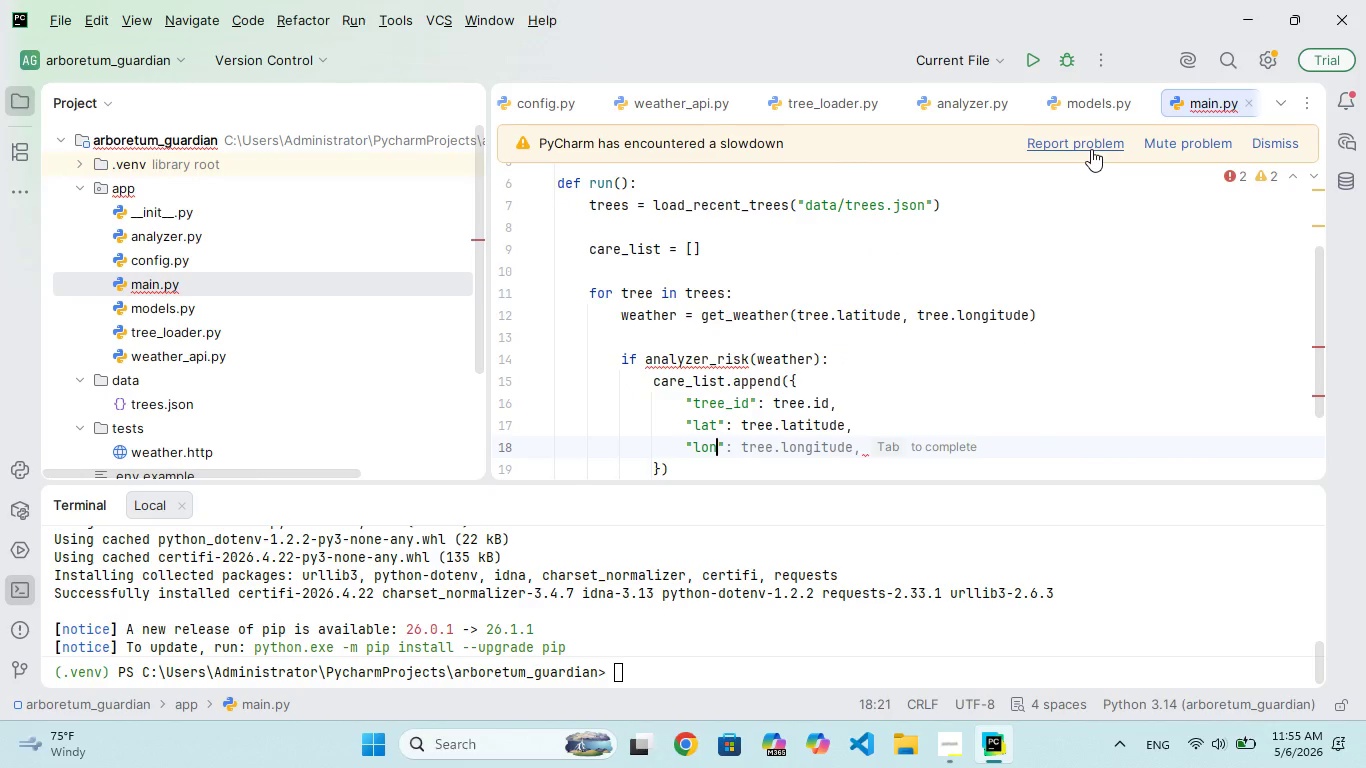 
key(ArrowRight)
 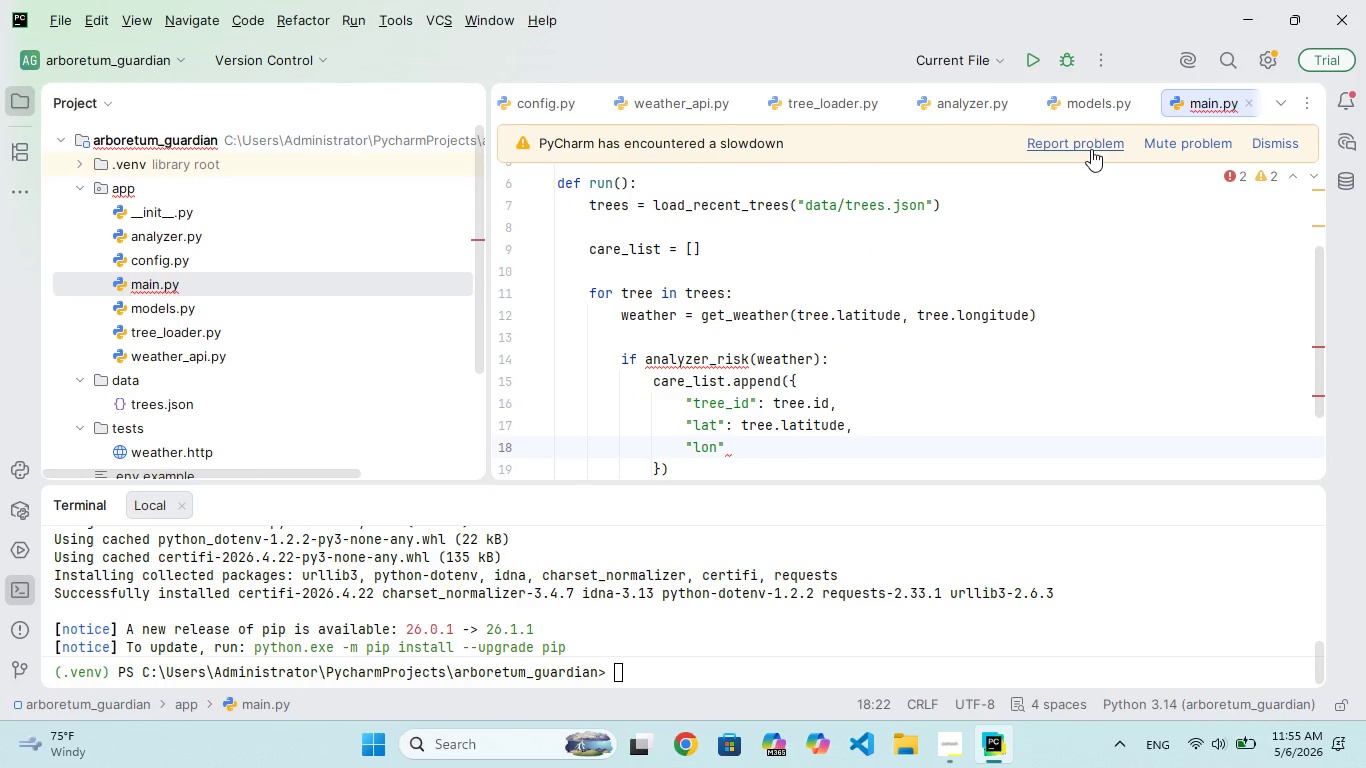 
type(: tree.longitude)
 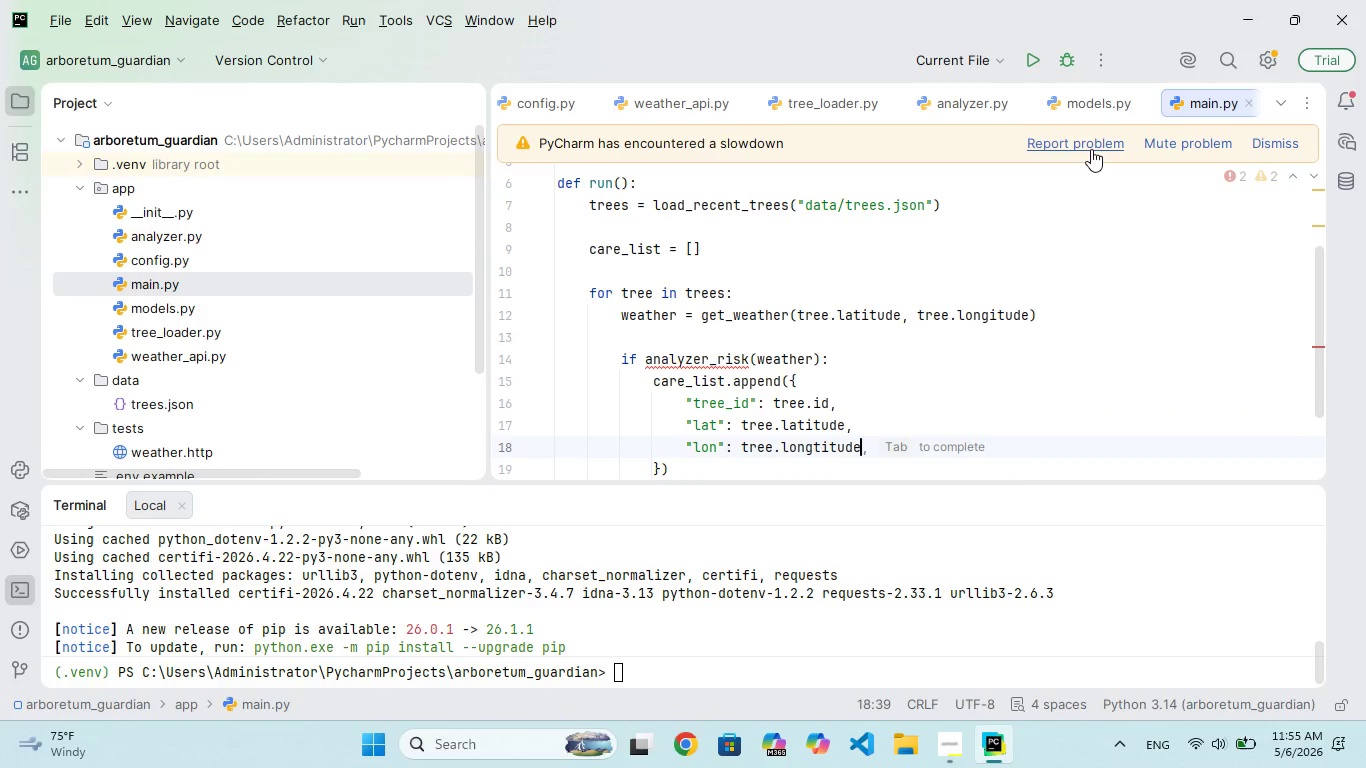 
key(ArrowDown)
 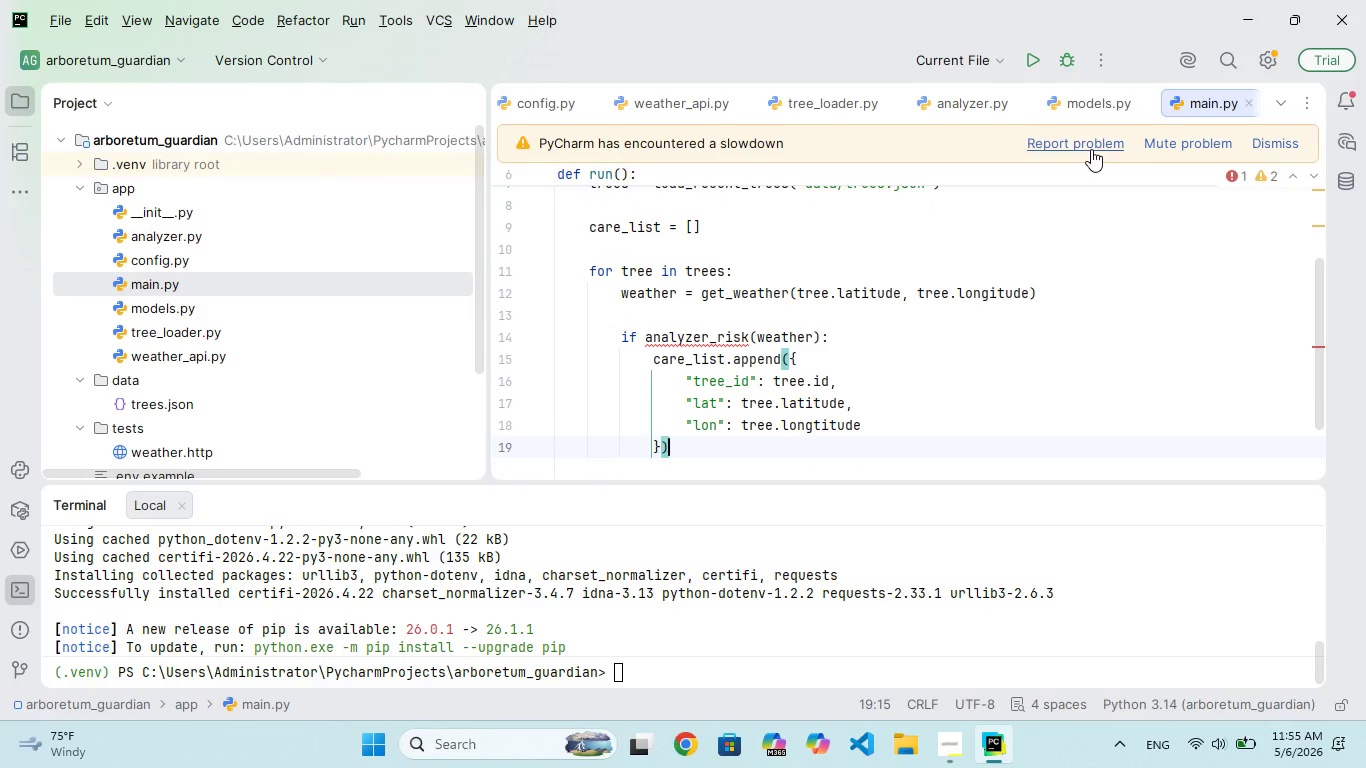 
key(ArrowUp)
 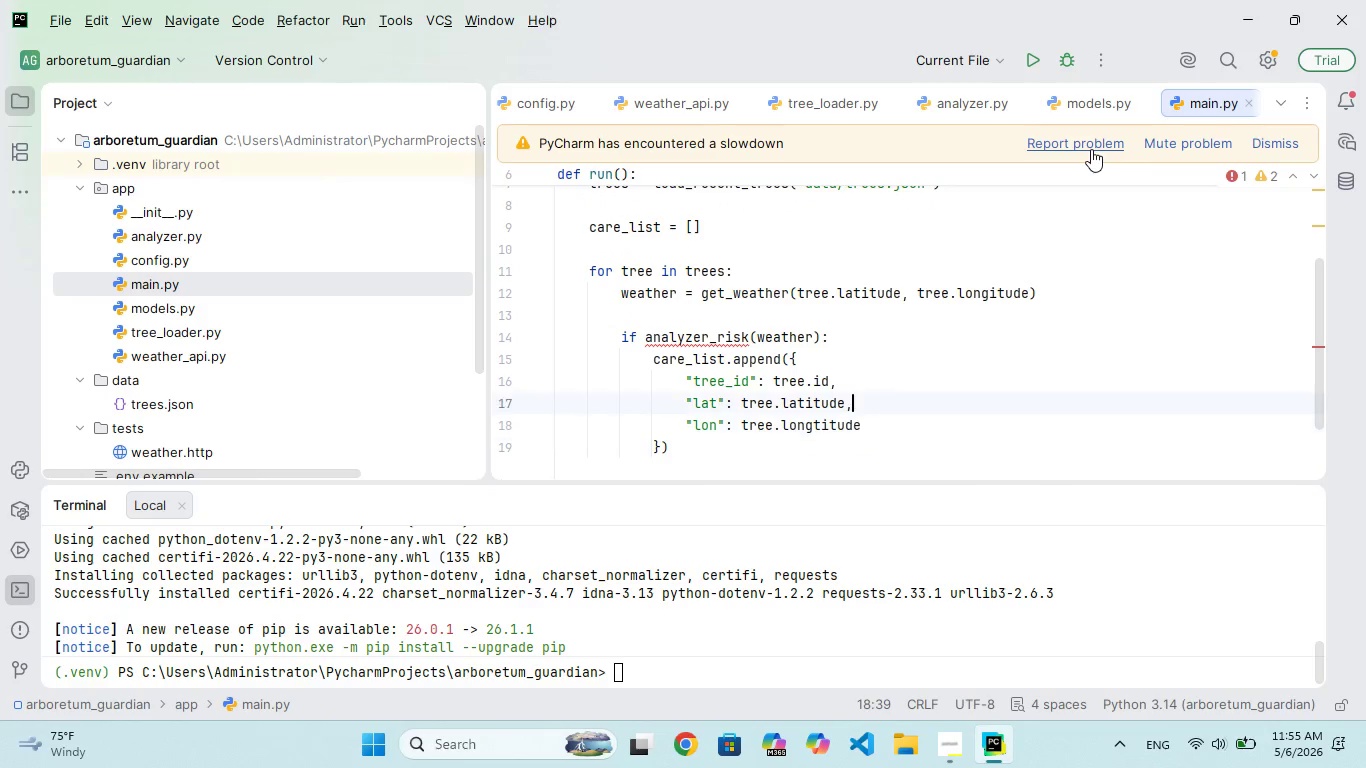 
key(ArrowUp)
 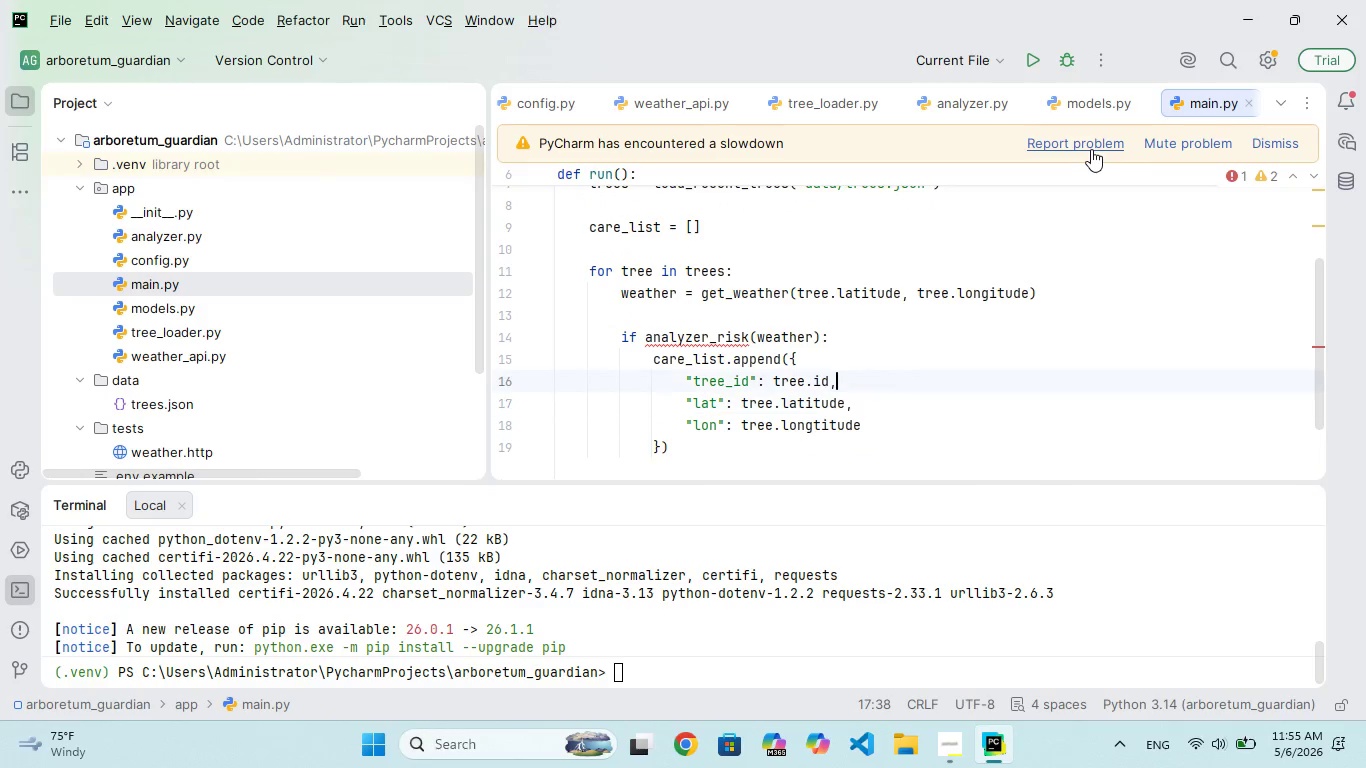 
key(ArrowUp)
 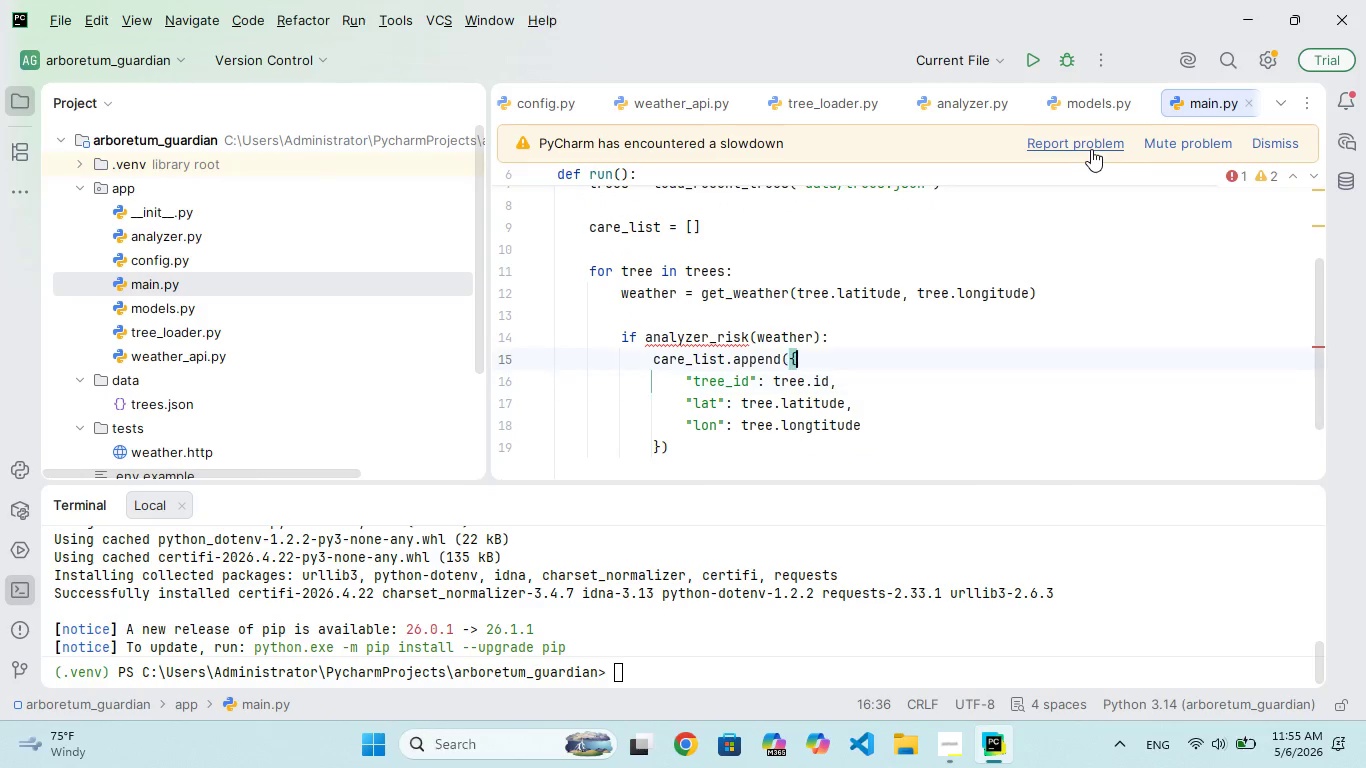 
key(ArrowUp)
 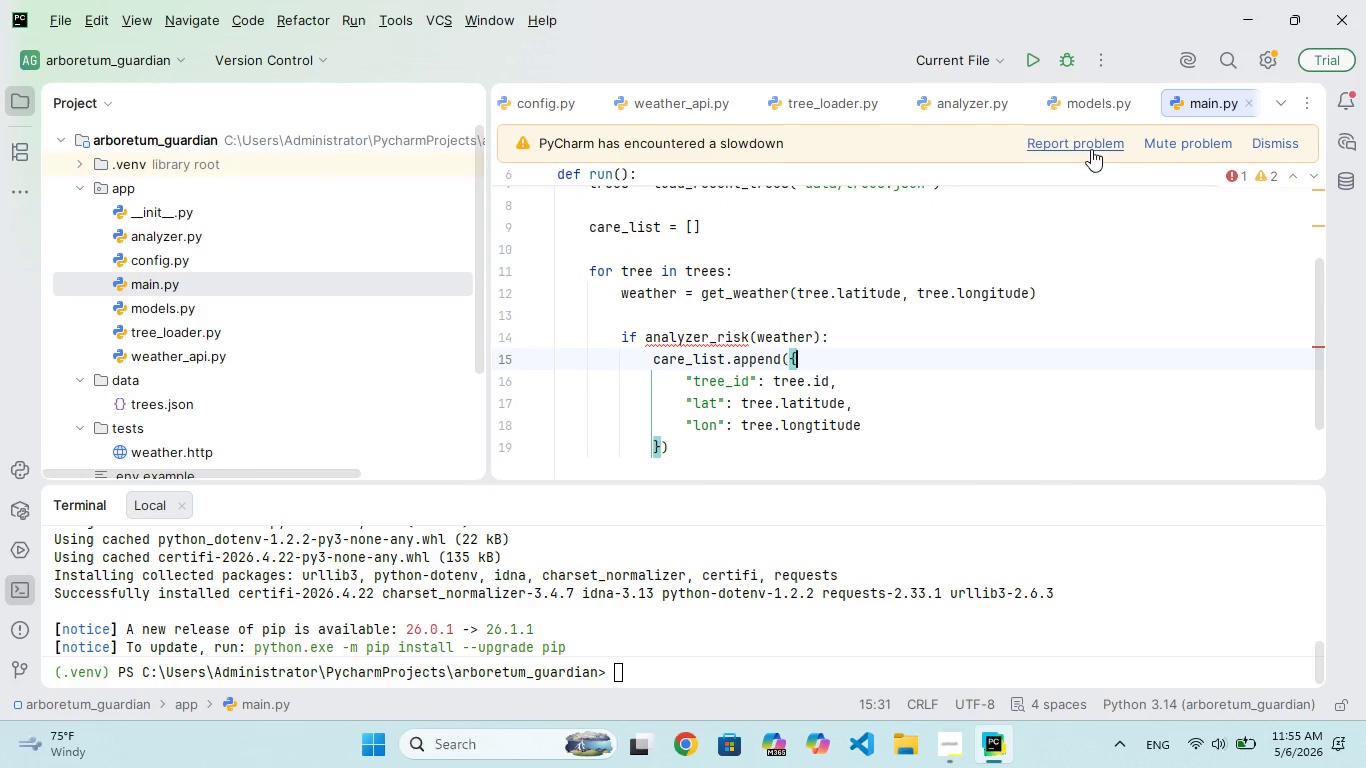 
key(ArrowUp)
 